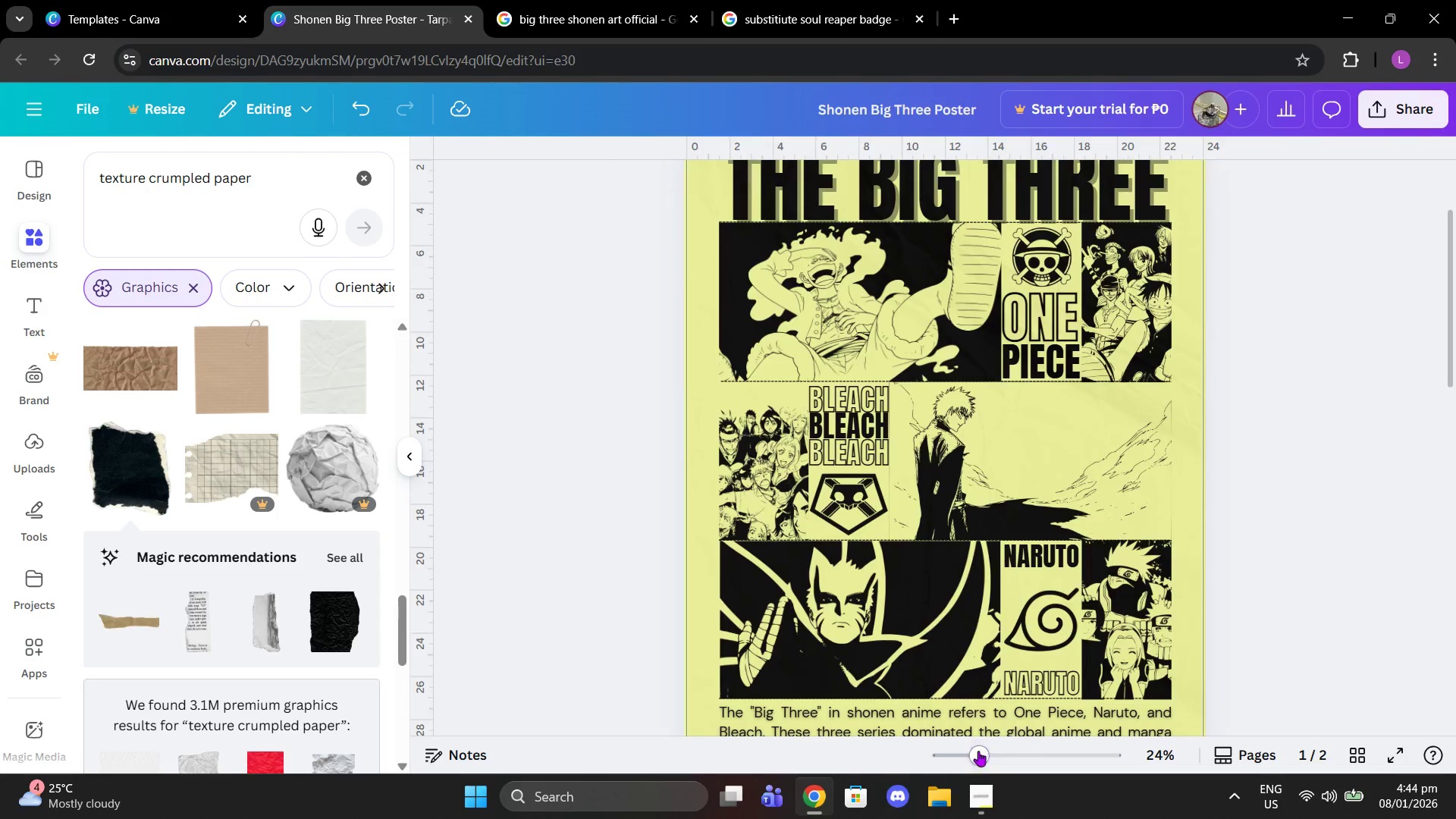 
scroll: coordinate [1183, 436], scroll_direction: down, amount: 5.0
 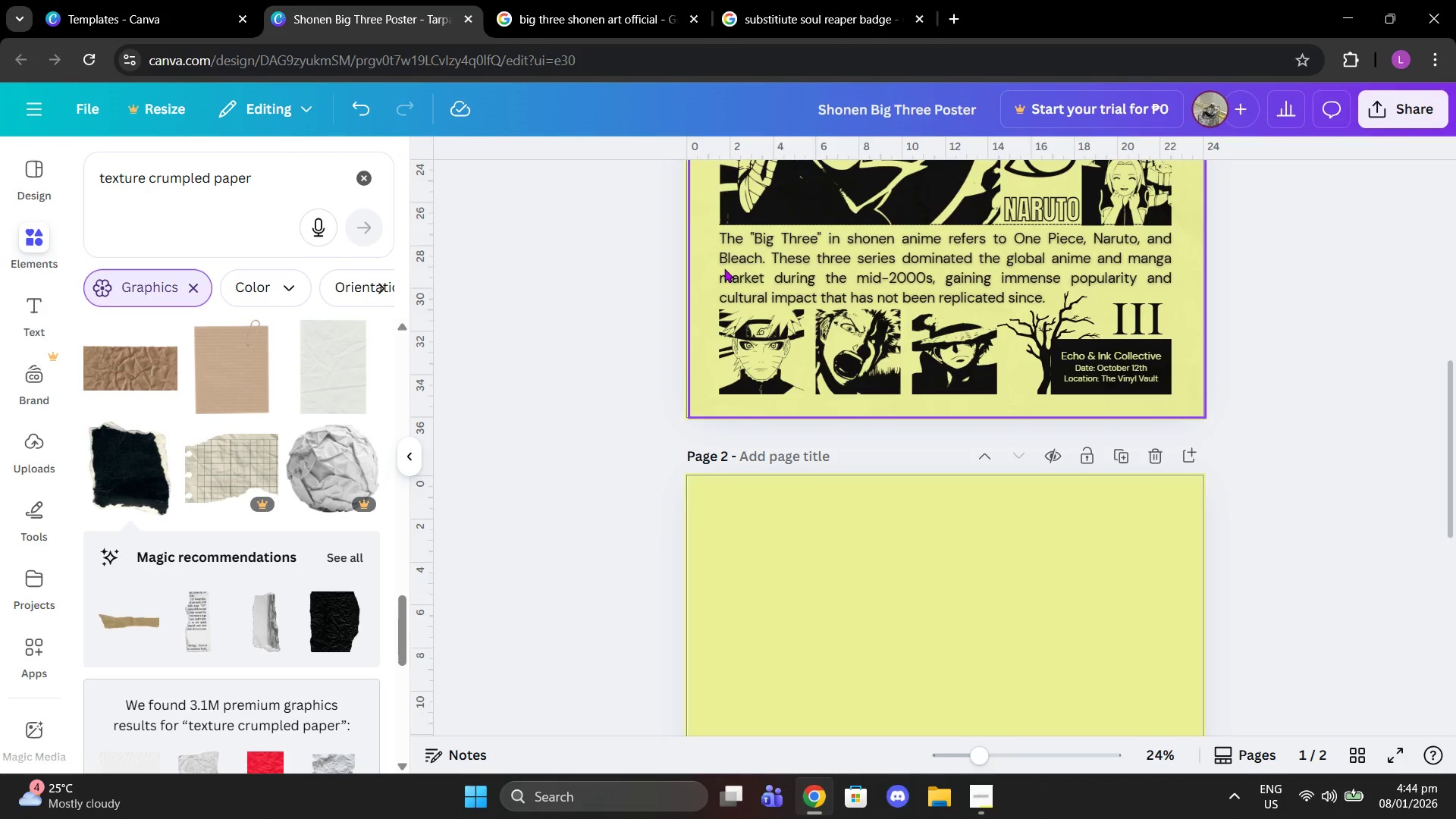 
wait(5.0)
 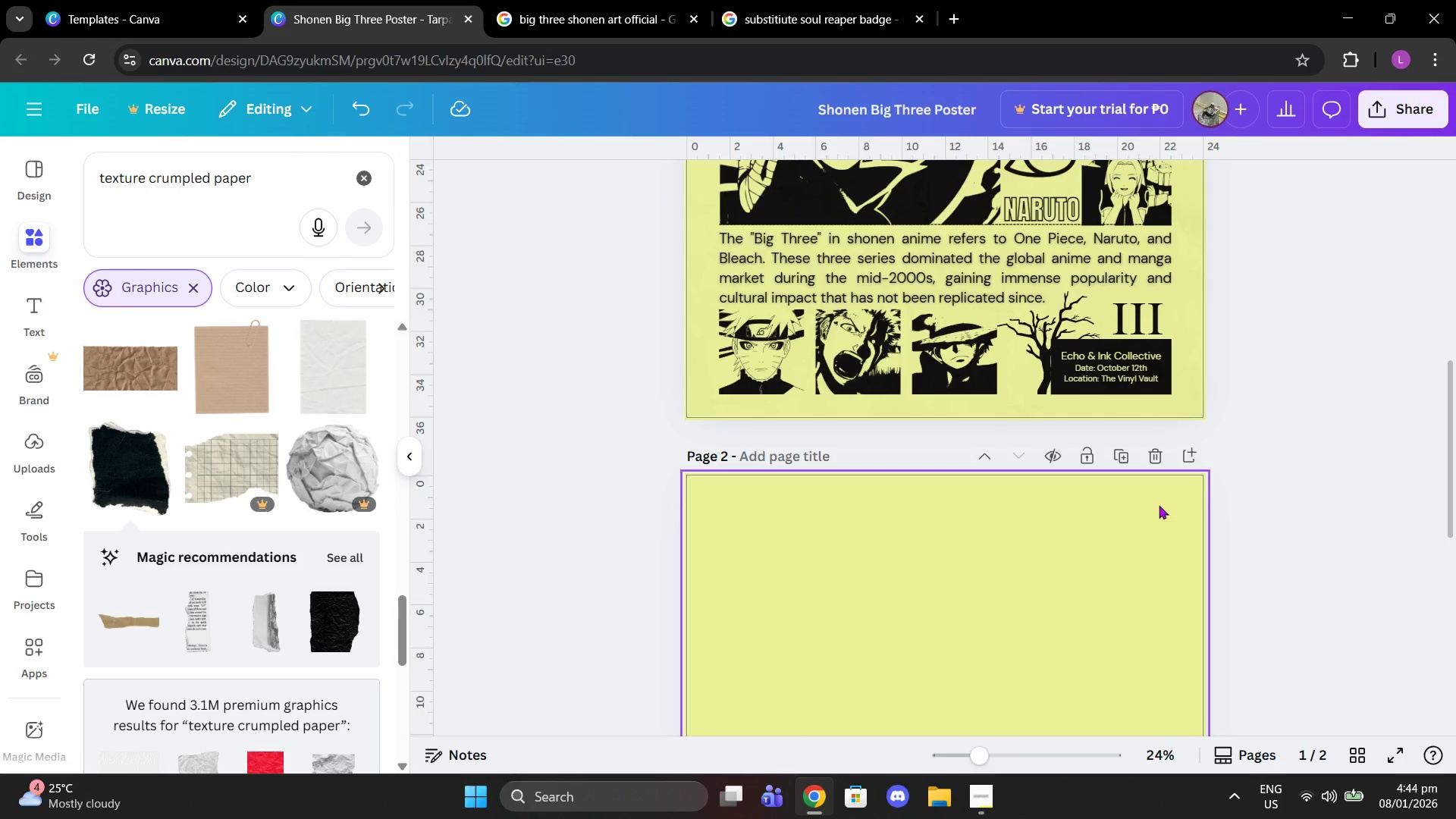 
left_click([1058, 355])
 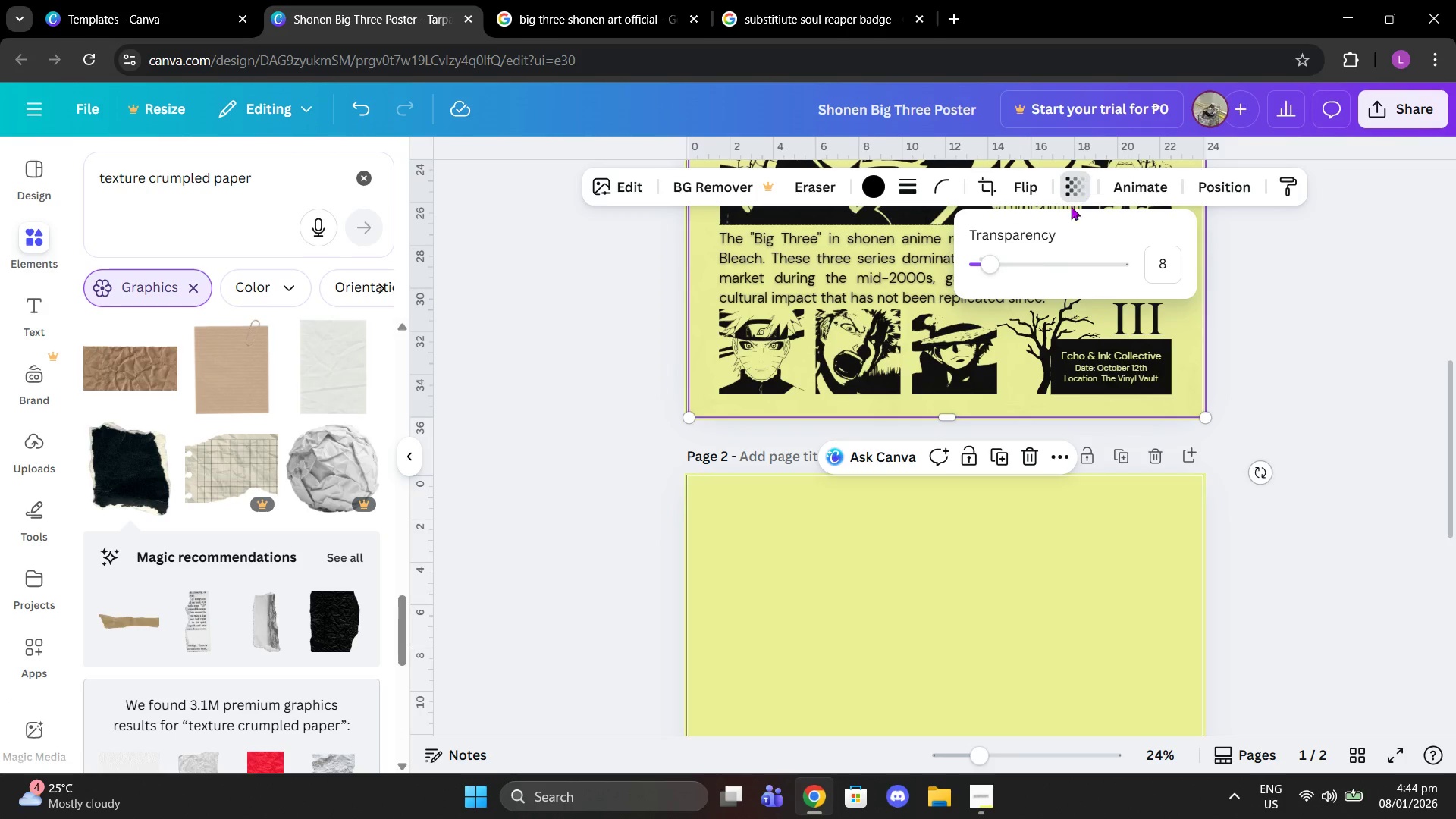 
left_click_drag(start_coordinate=[996, 268], to_coordinate=[985, 265])
 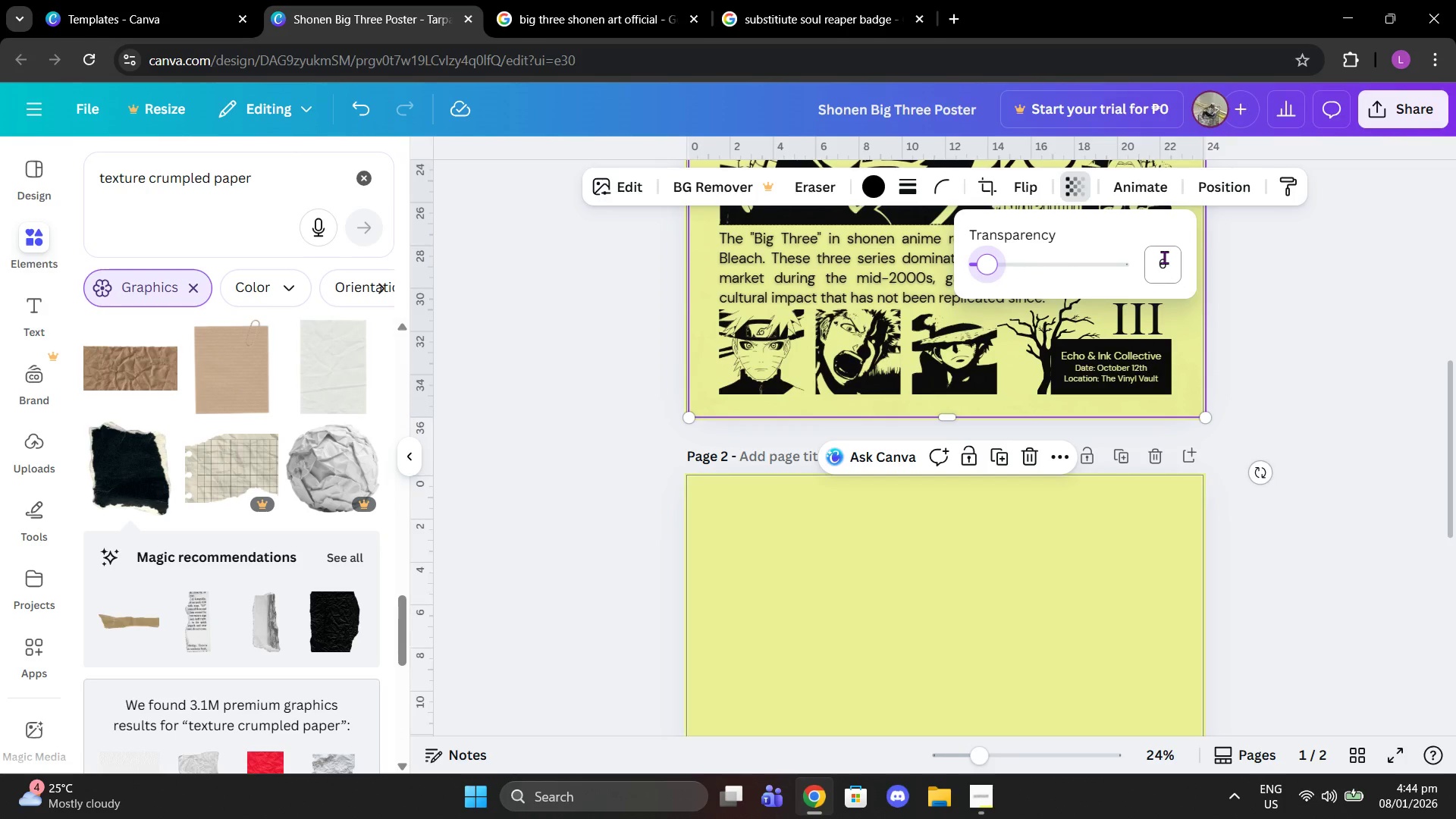 
left_click([1164, 257])
 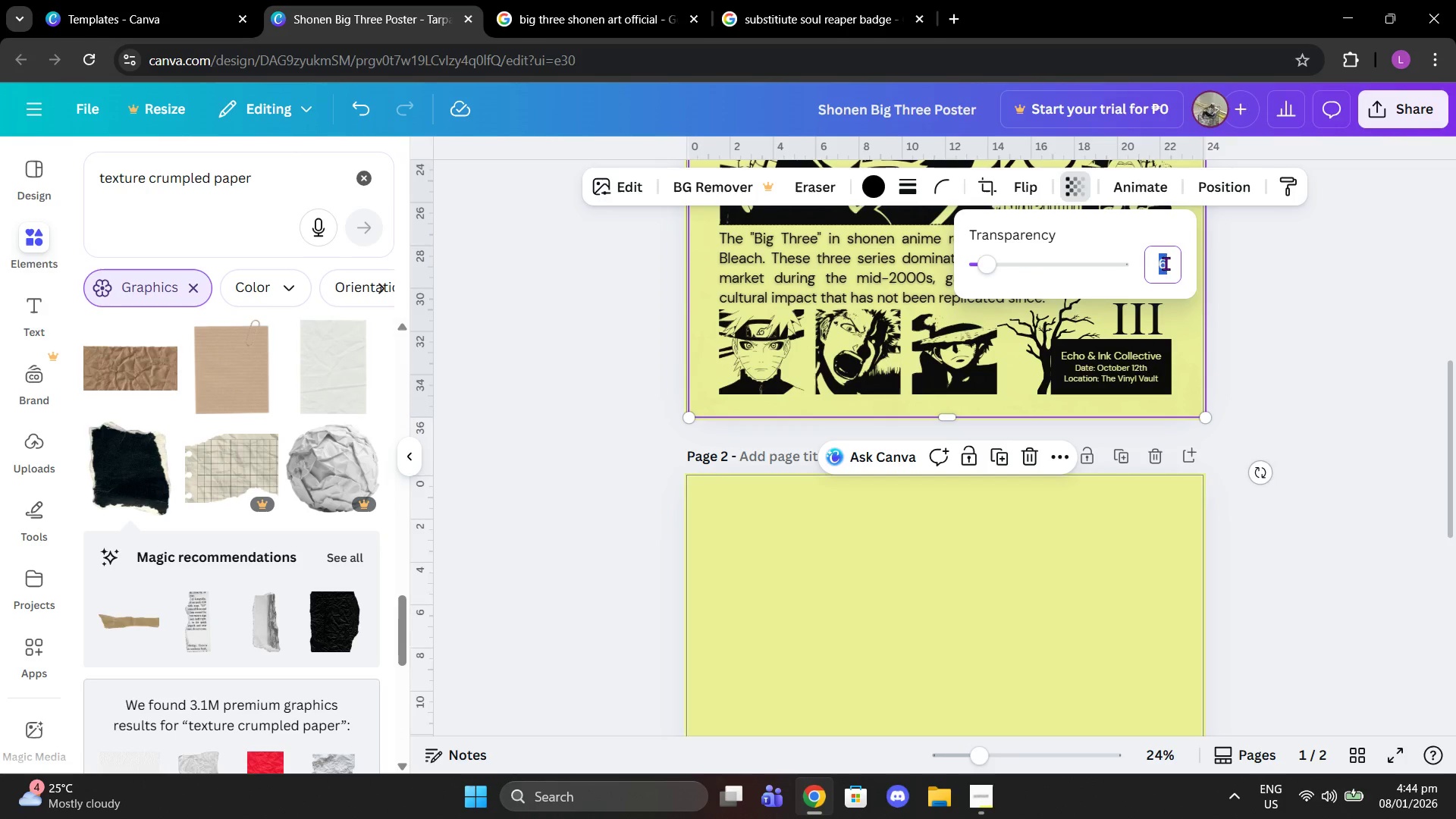 
type(12)
 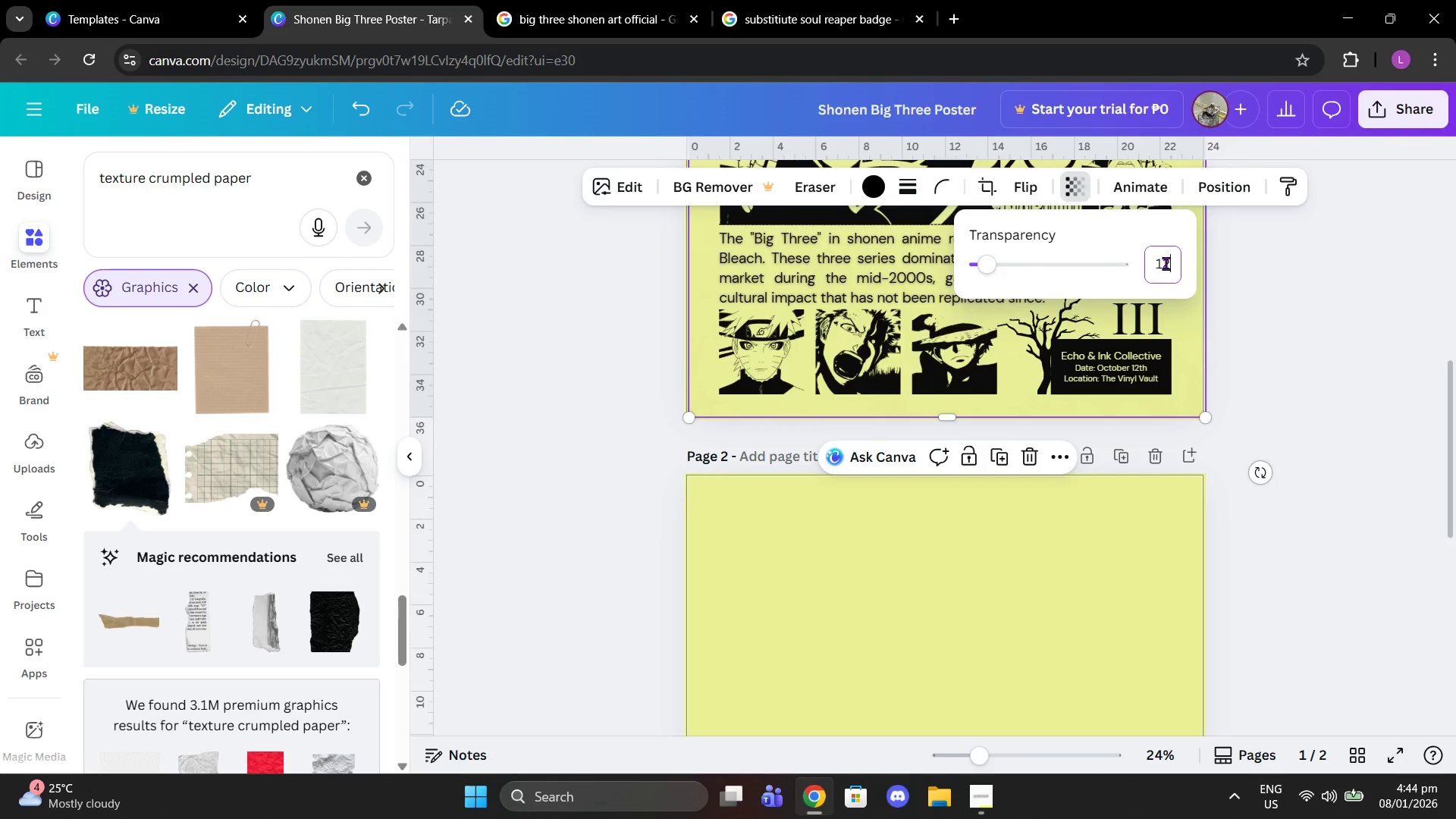 
key(Enter)
 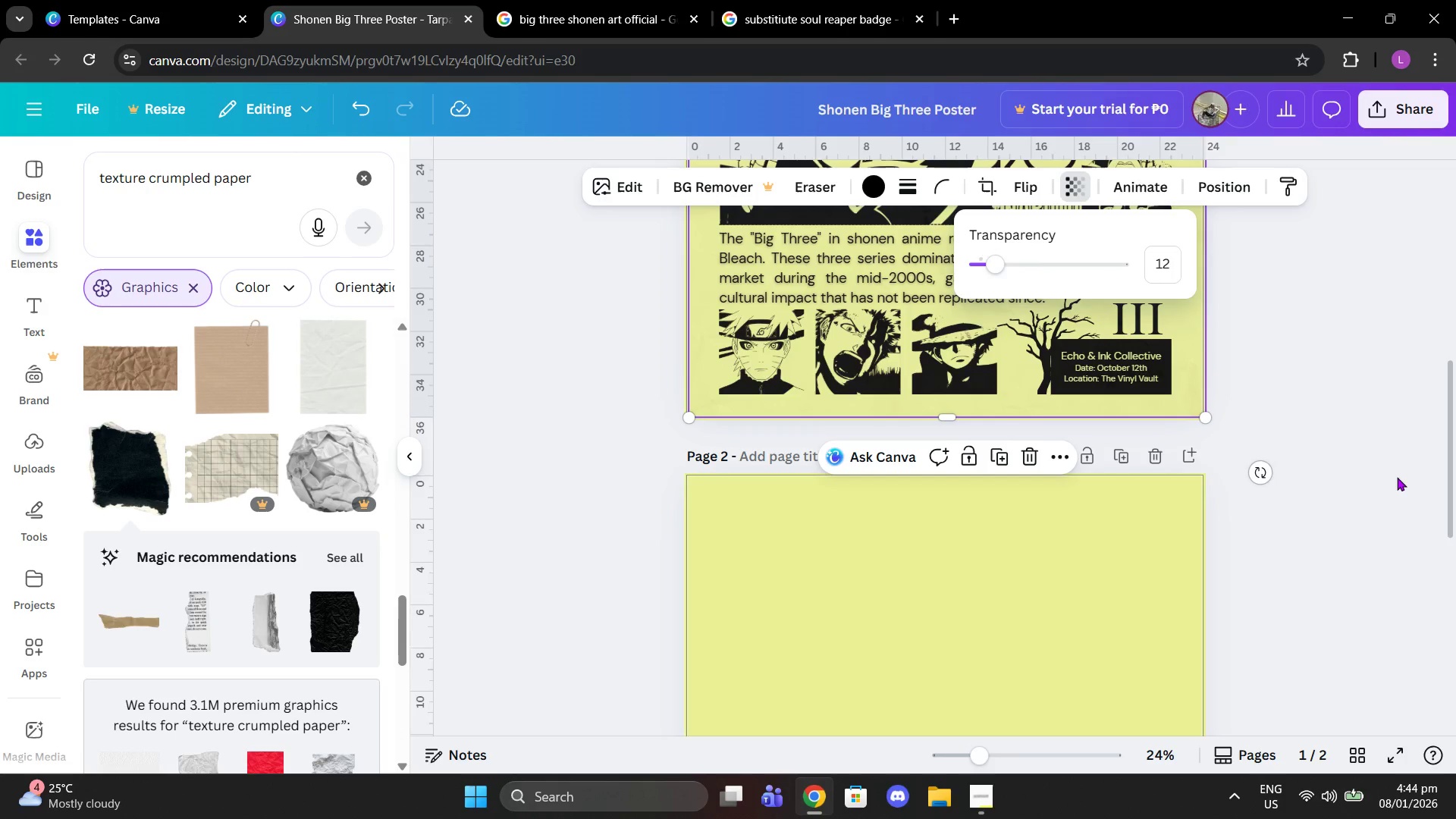 
left_click([1410, 457])
 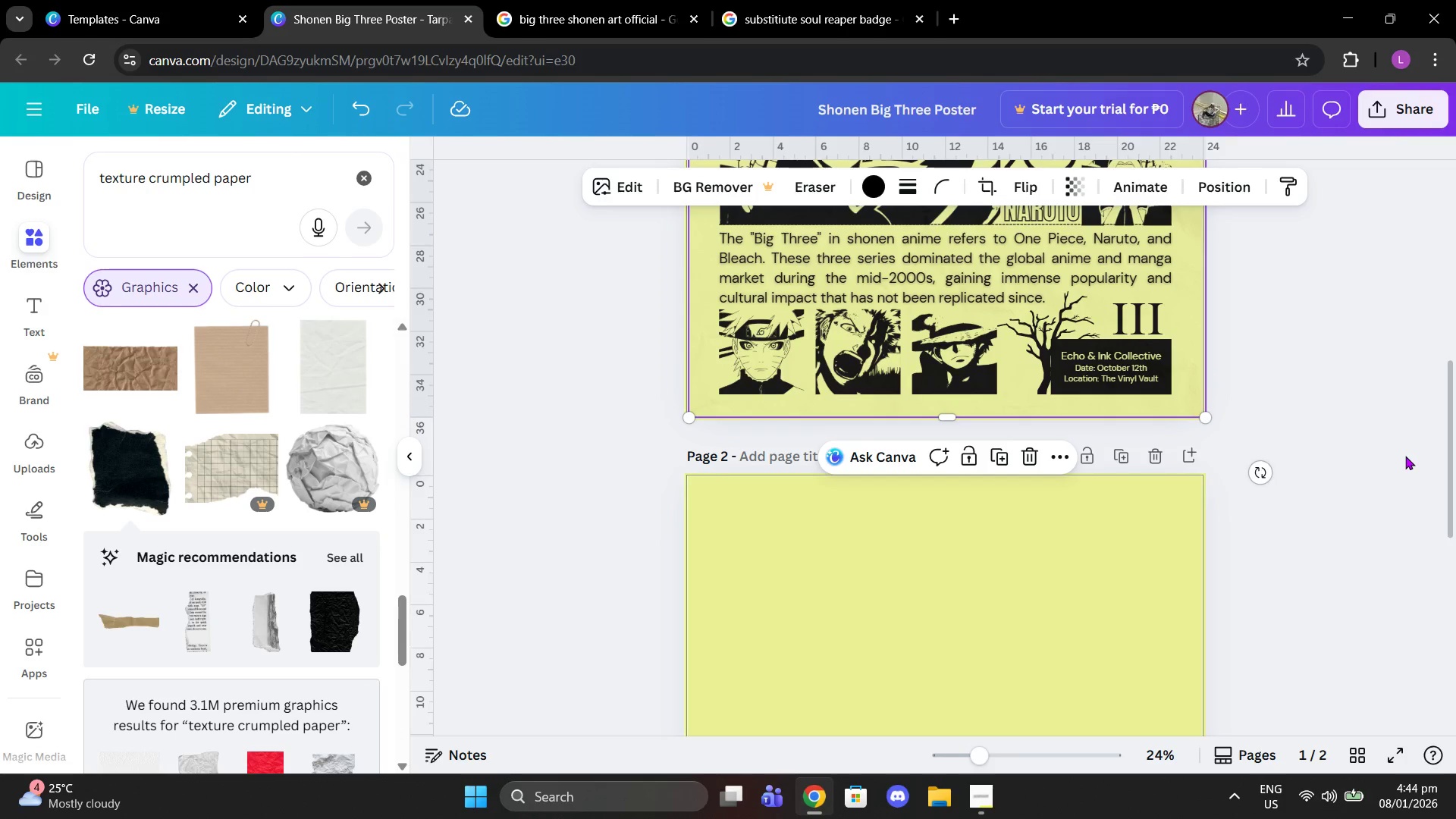 
left_click([1405, 456])
 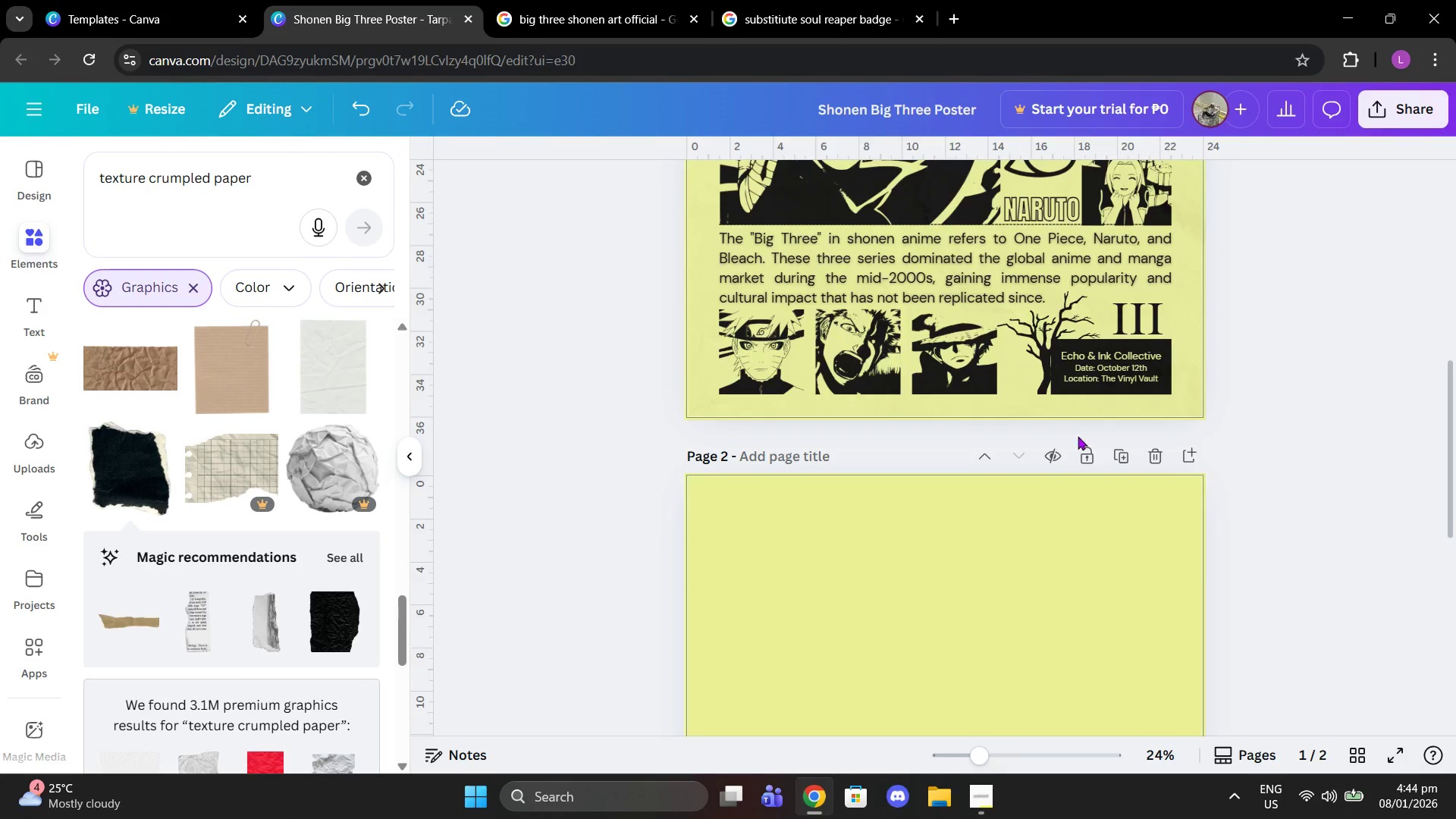 
scroll: coordinate [1075, 434], scroll_direction: up, amount: 4.0
 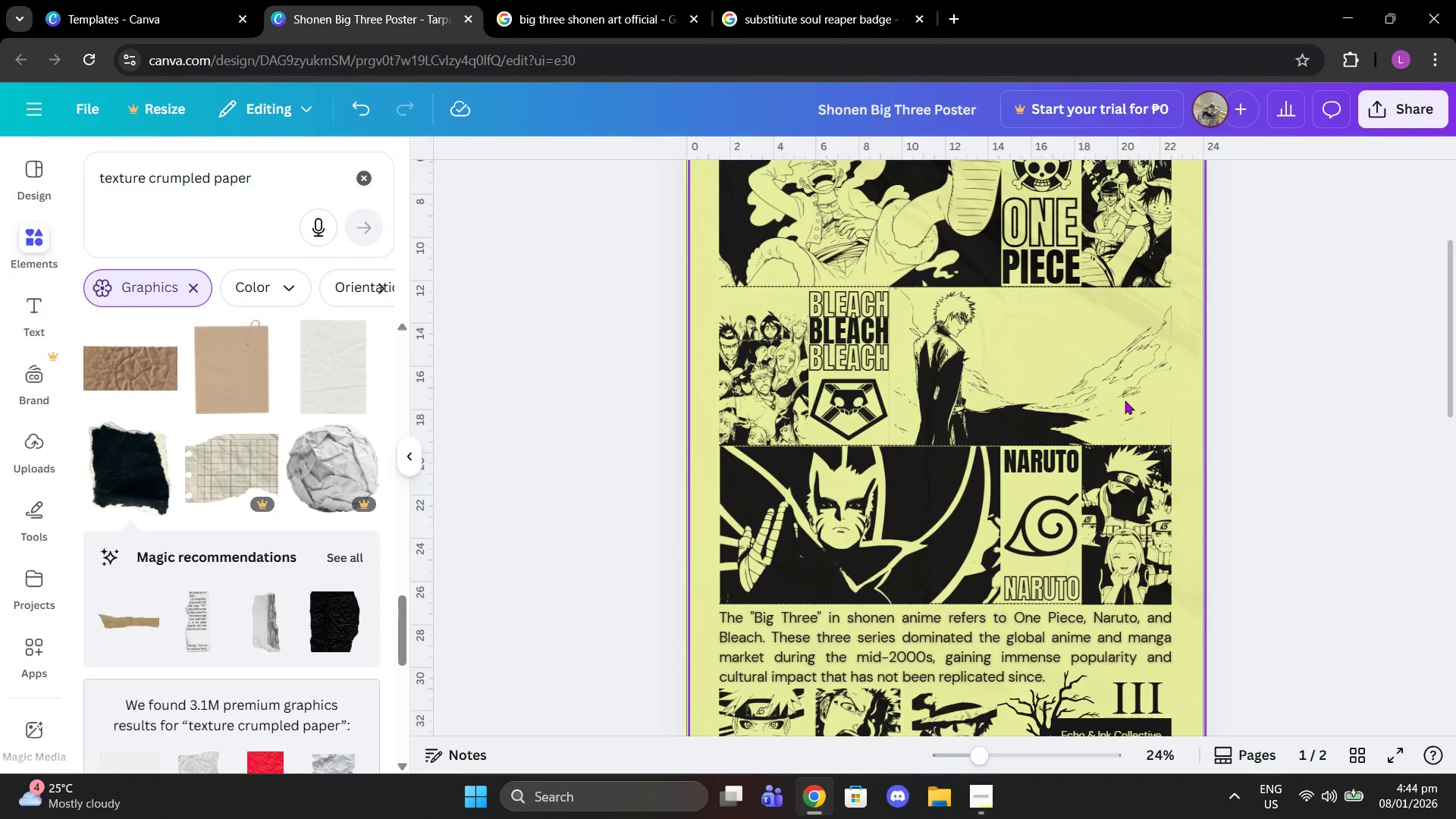 
left_click([1125, 396])
 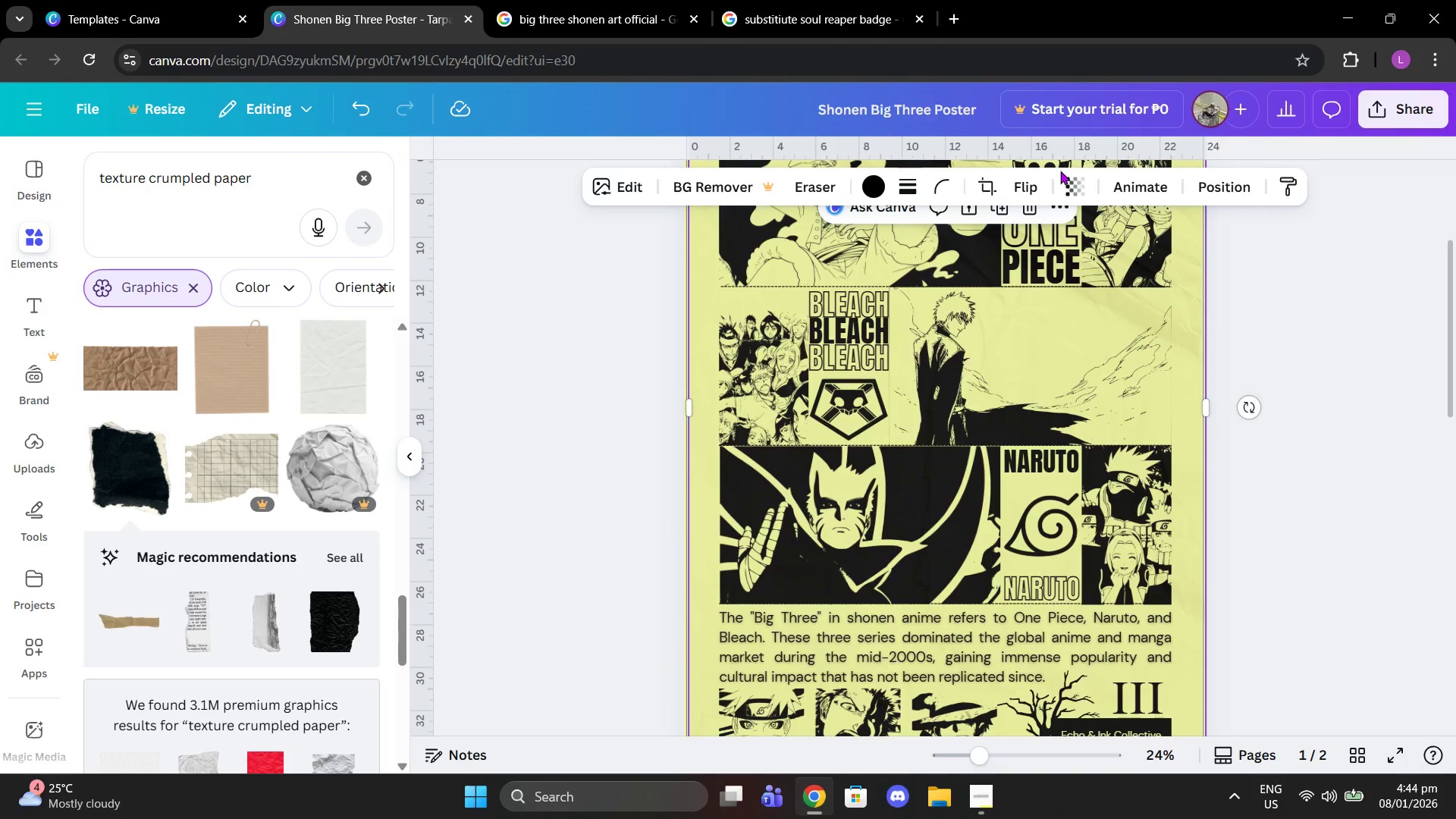 
double_click([1075, 175])
 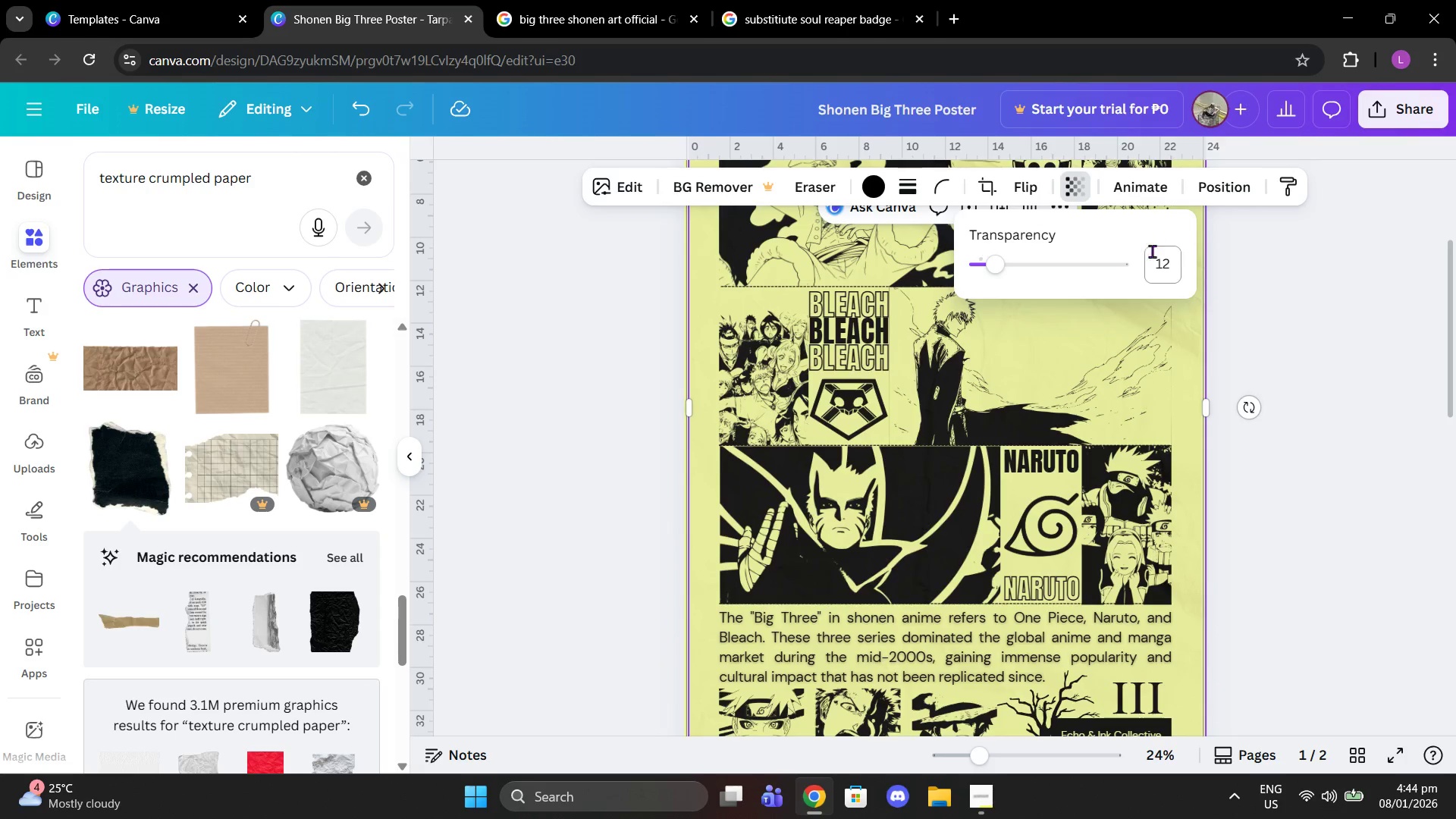 
left_click([1157, 260])
 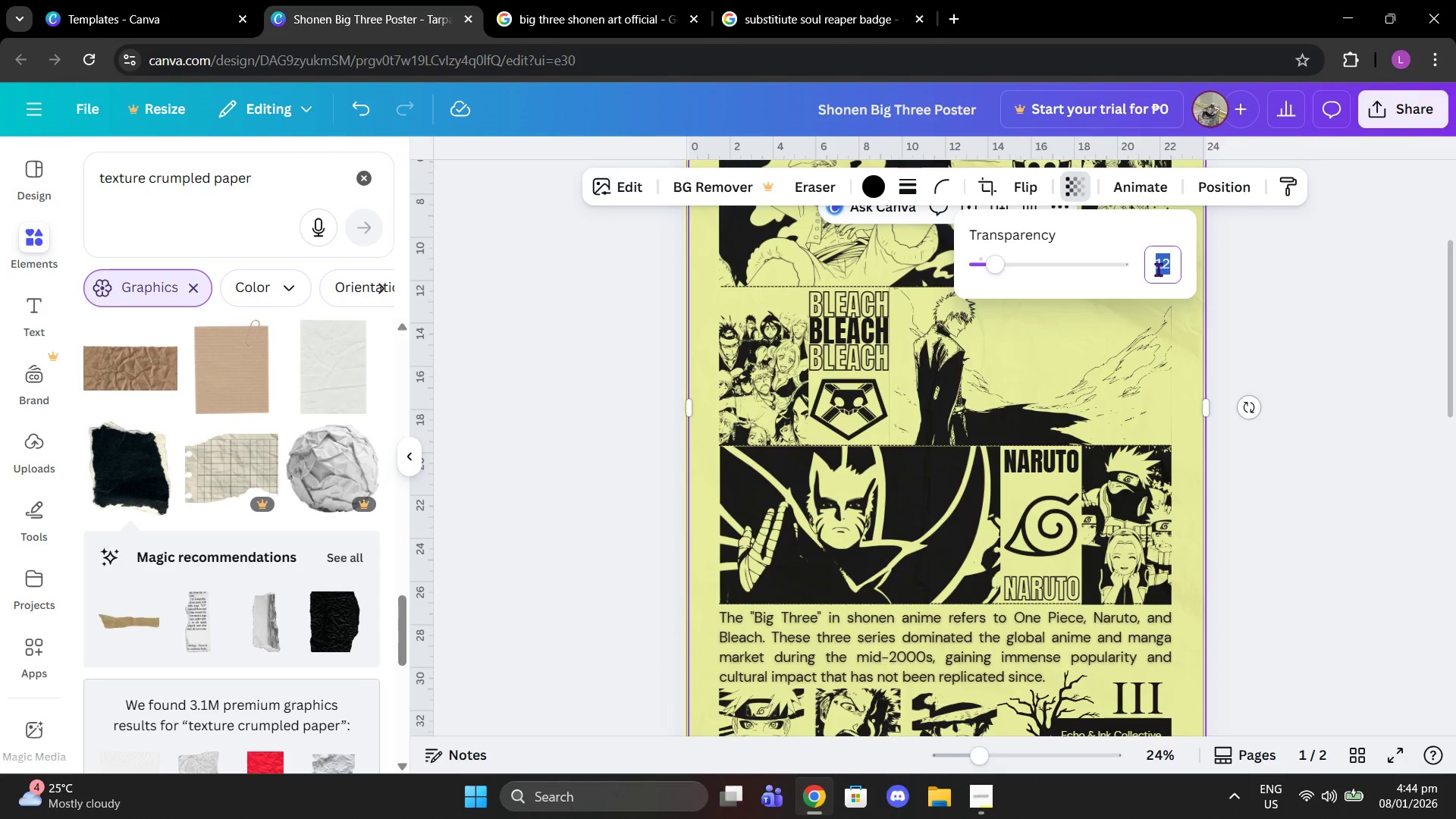 
type(10)
 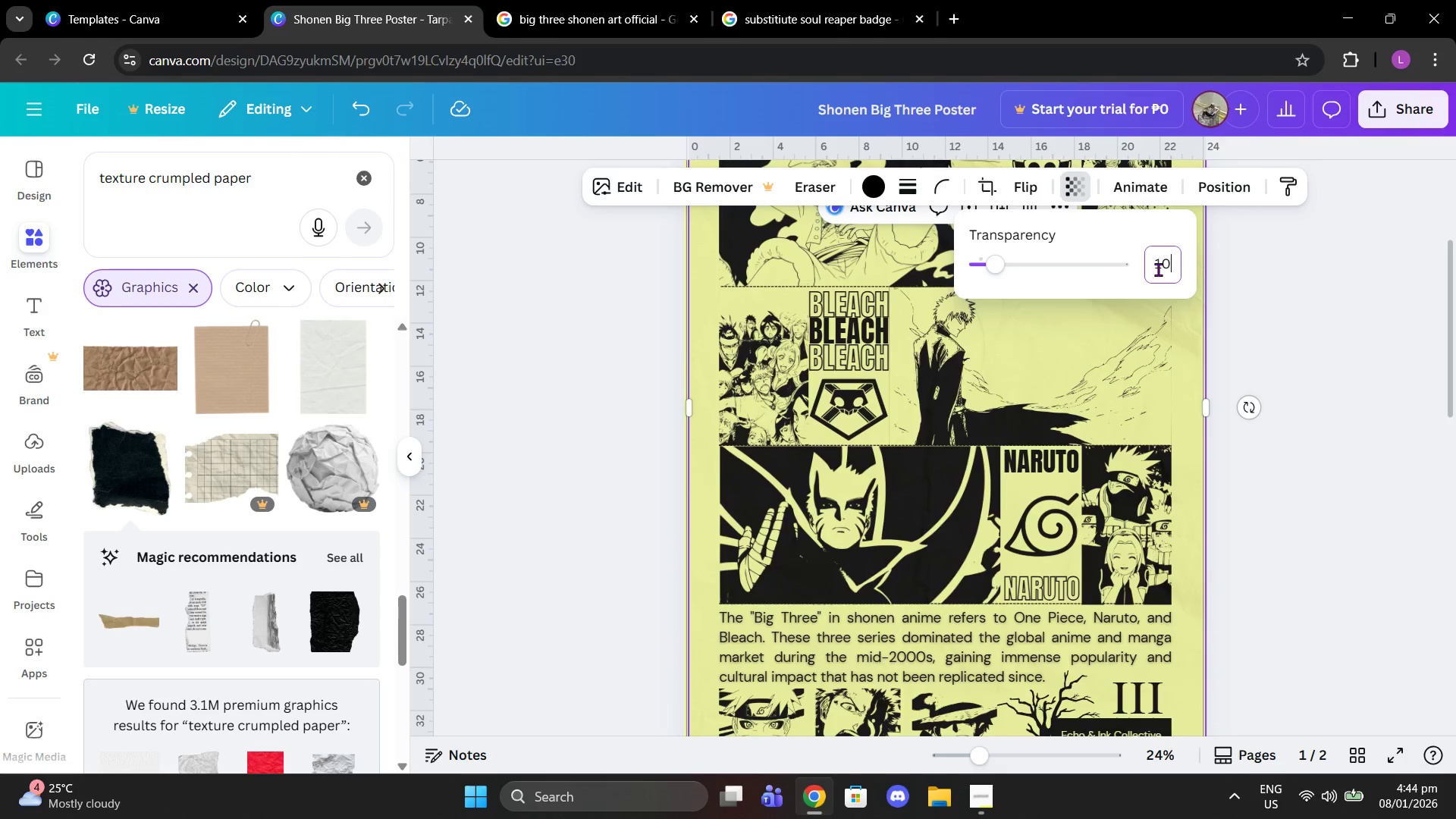 
key(Enter)
 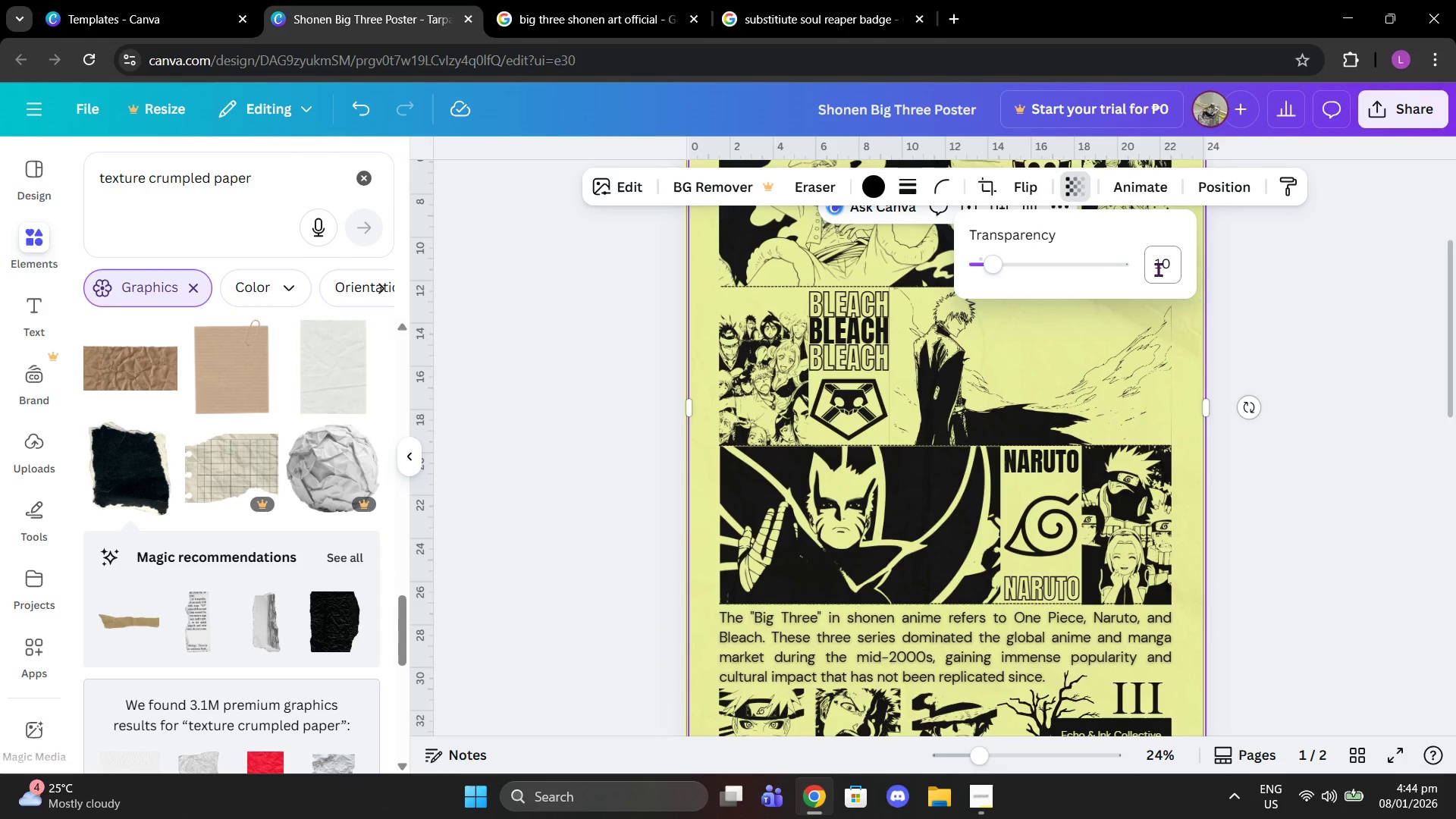 
left_click([1167, 268])
 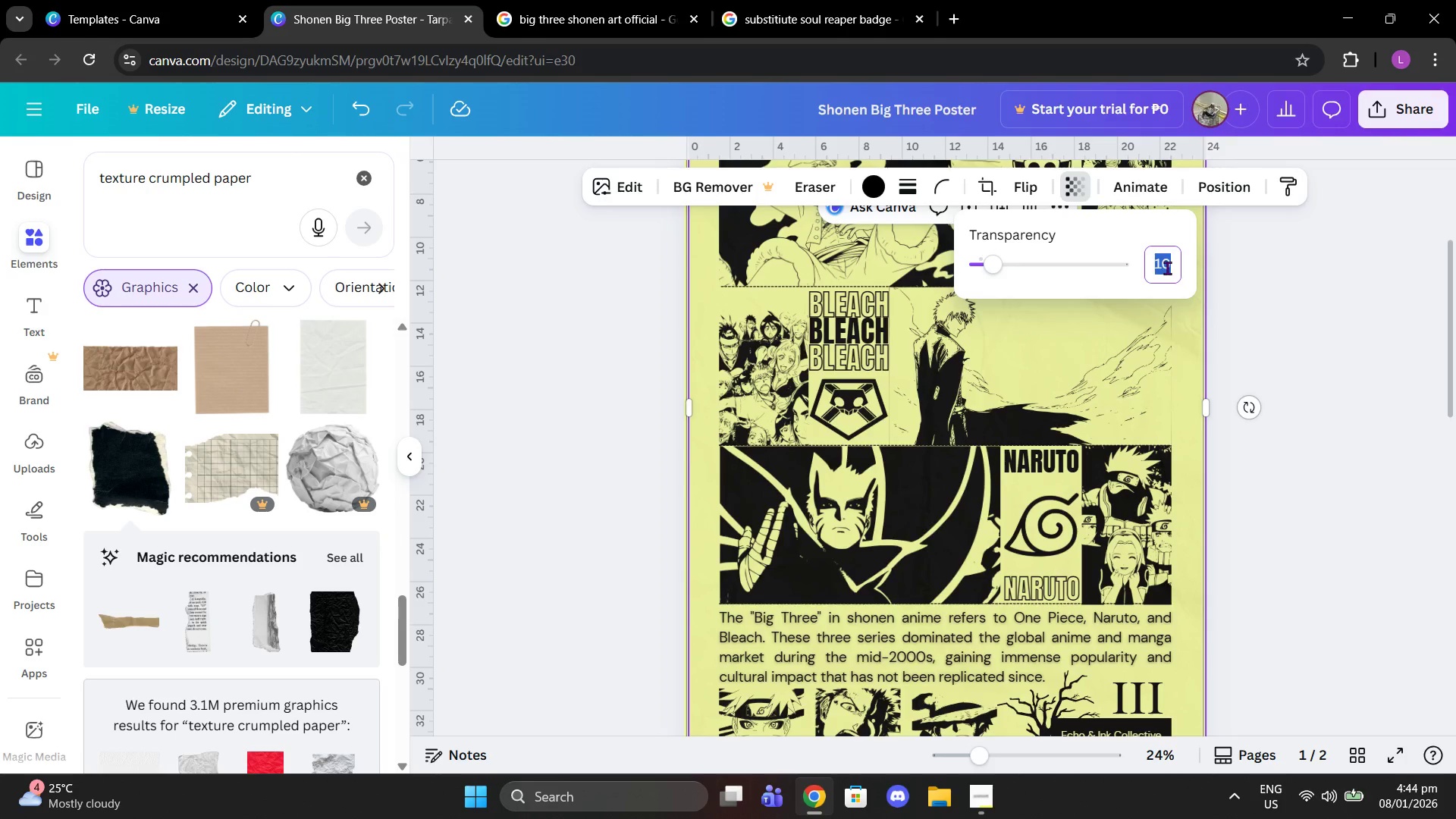 
key(9)
 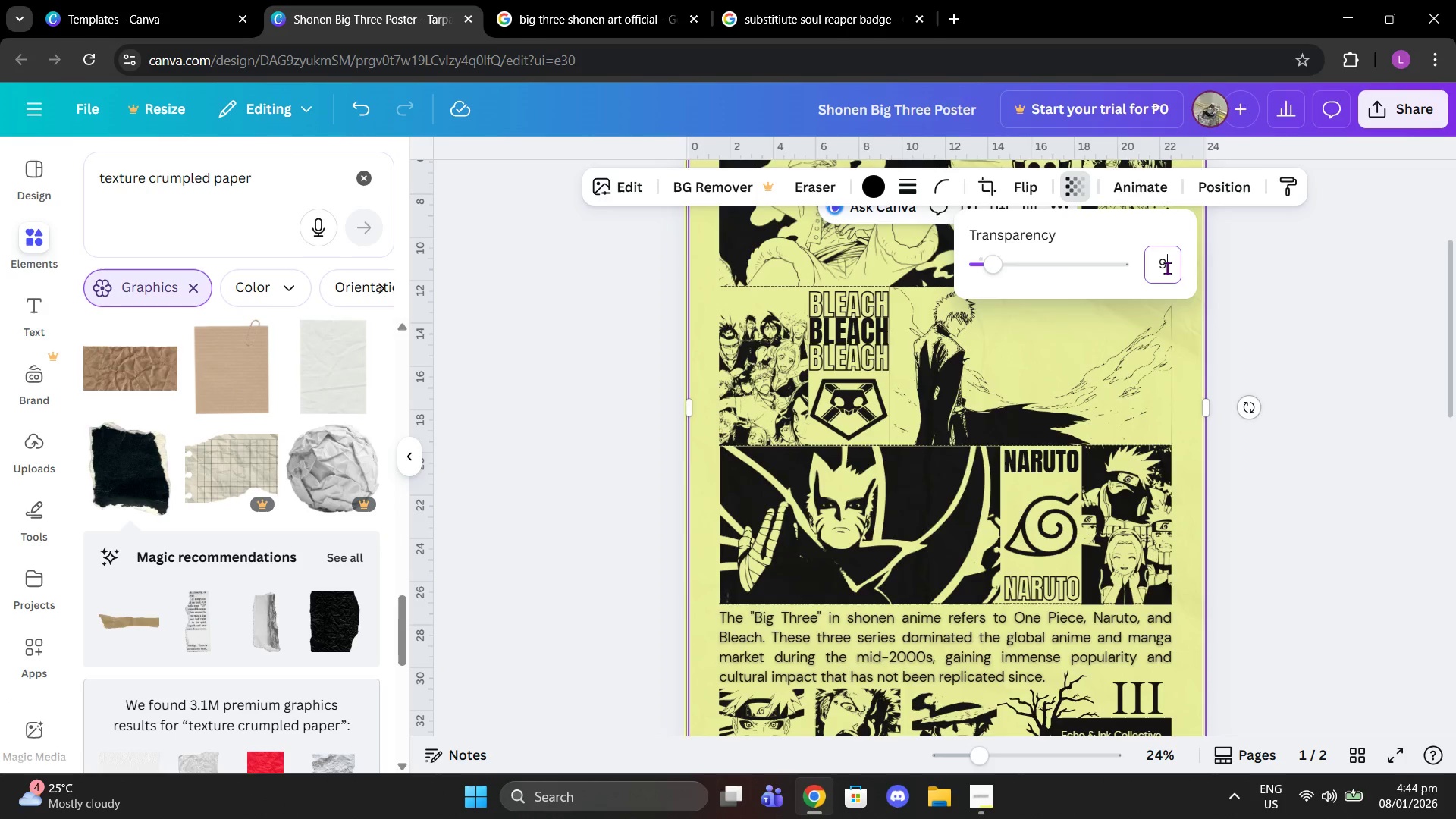 
key(Enter)
 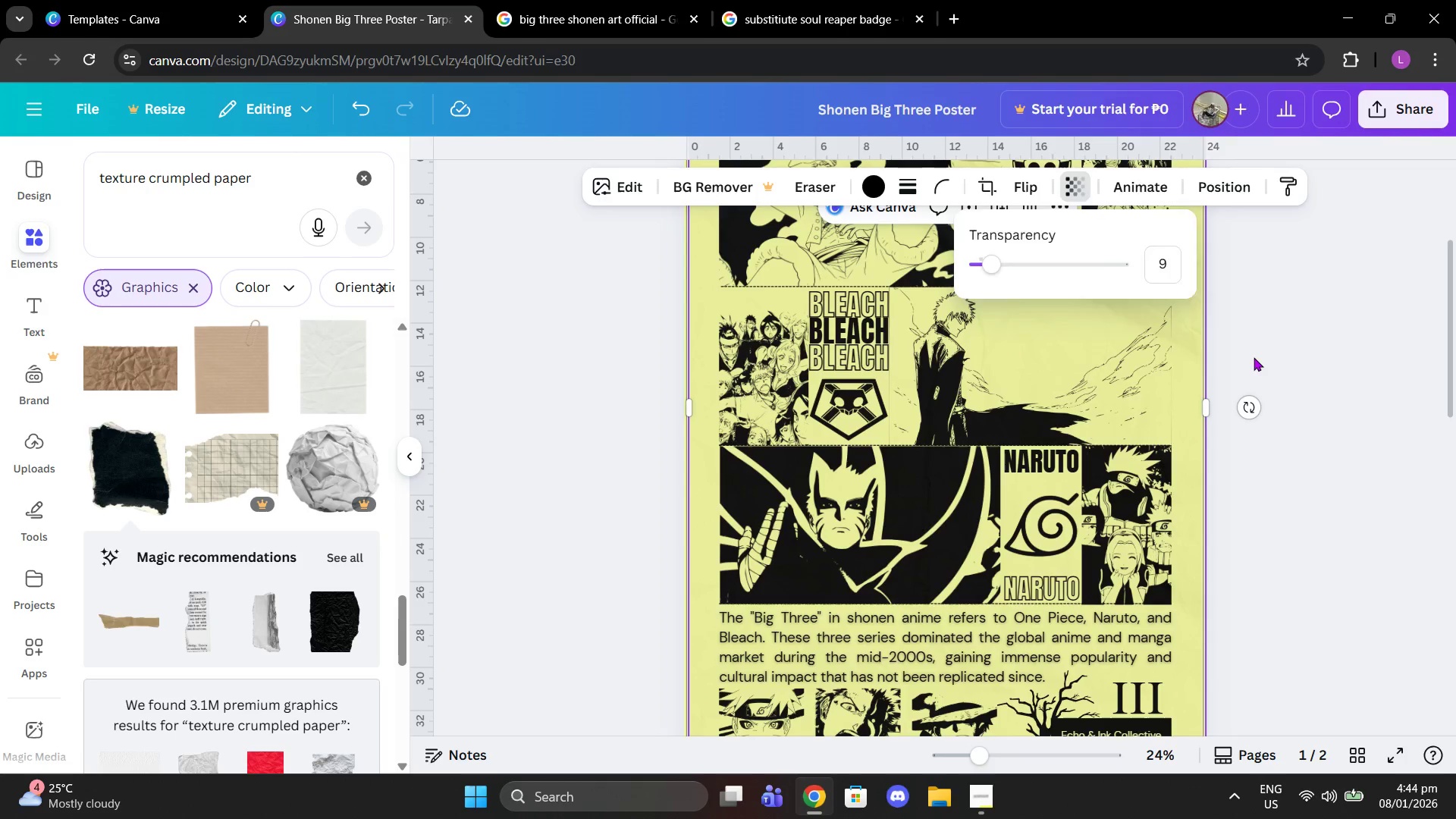 
double_click([1254, 357])
 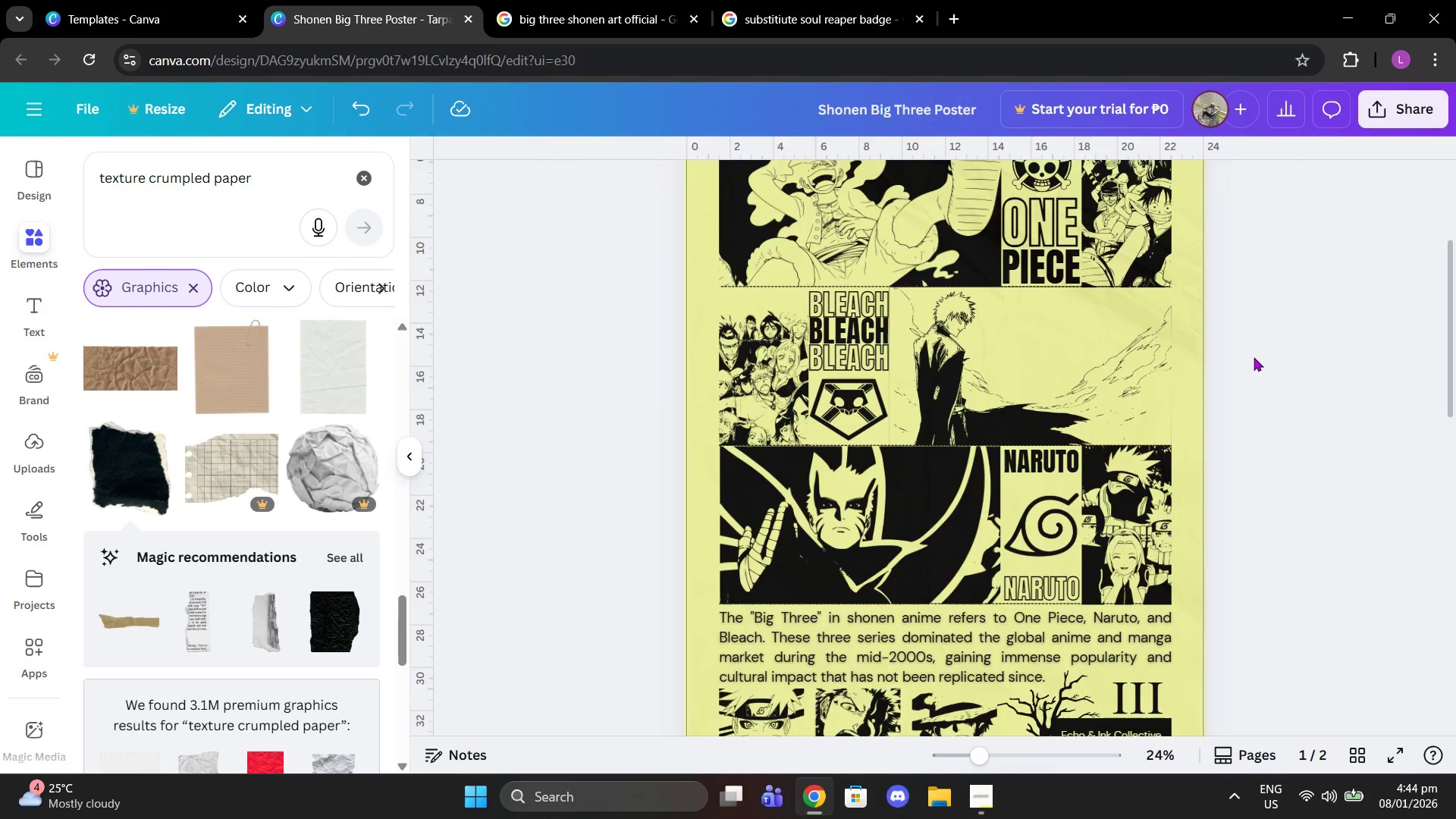 
scroll: coordinate [1254, 357], scroll_direction: up, amount: 2.0
 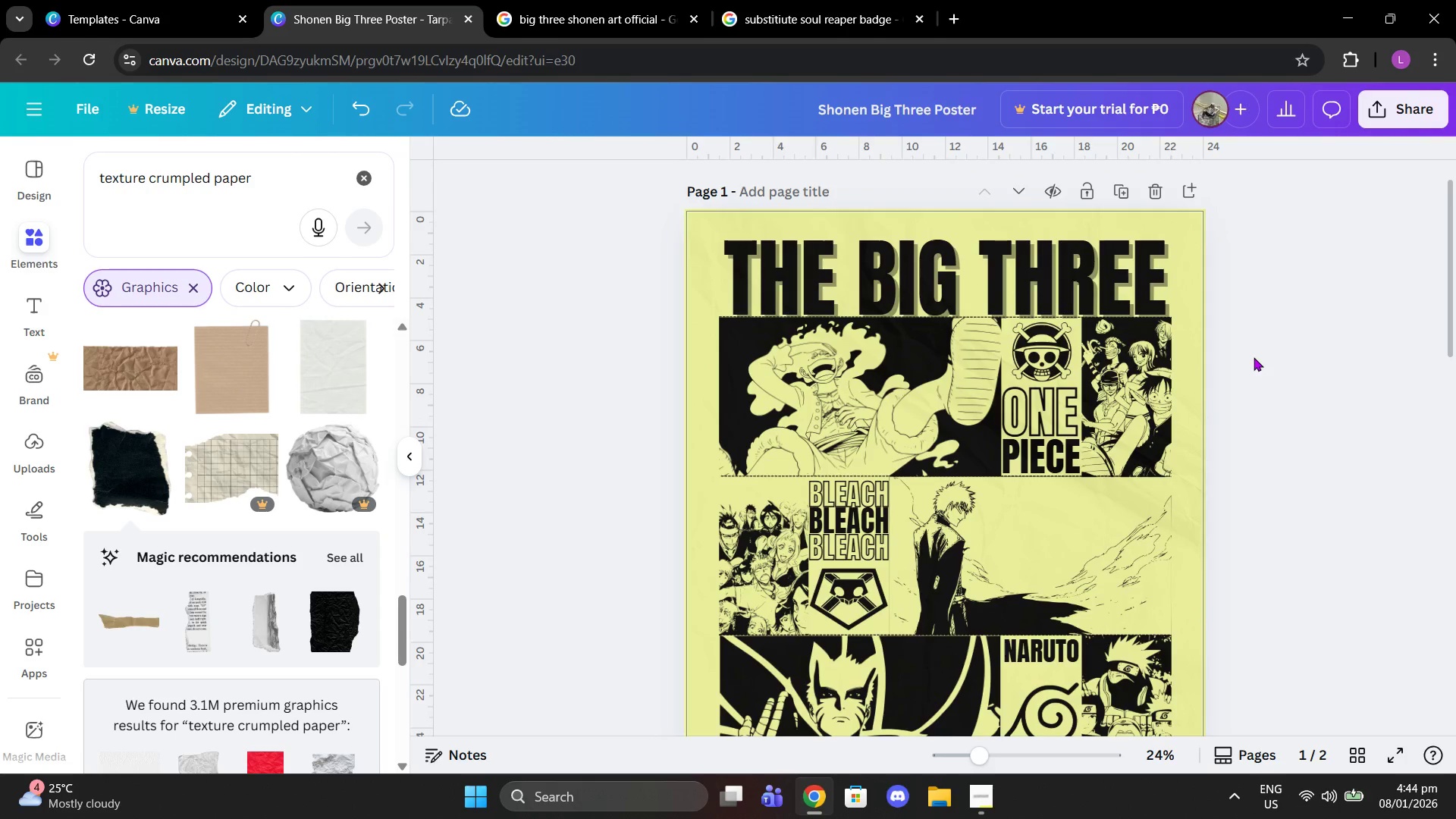 
scroll: coordinate [1254, 357], scroll_direction: down, amount: 5.0
 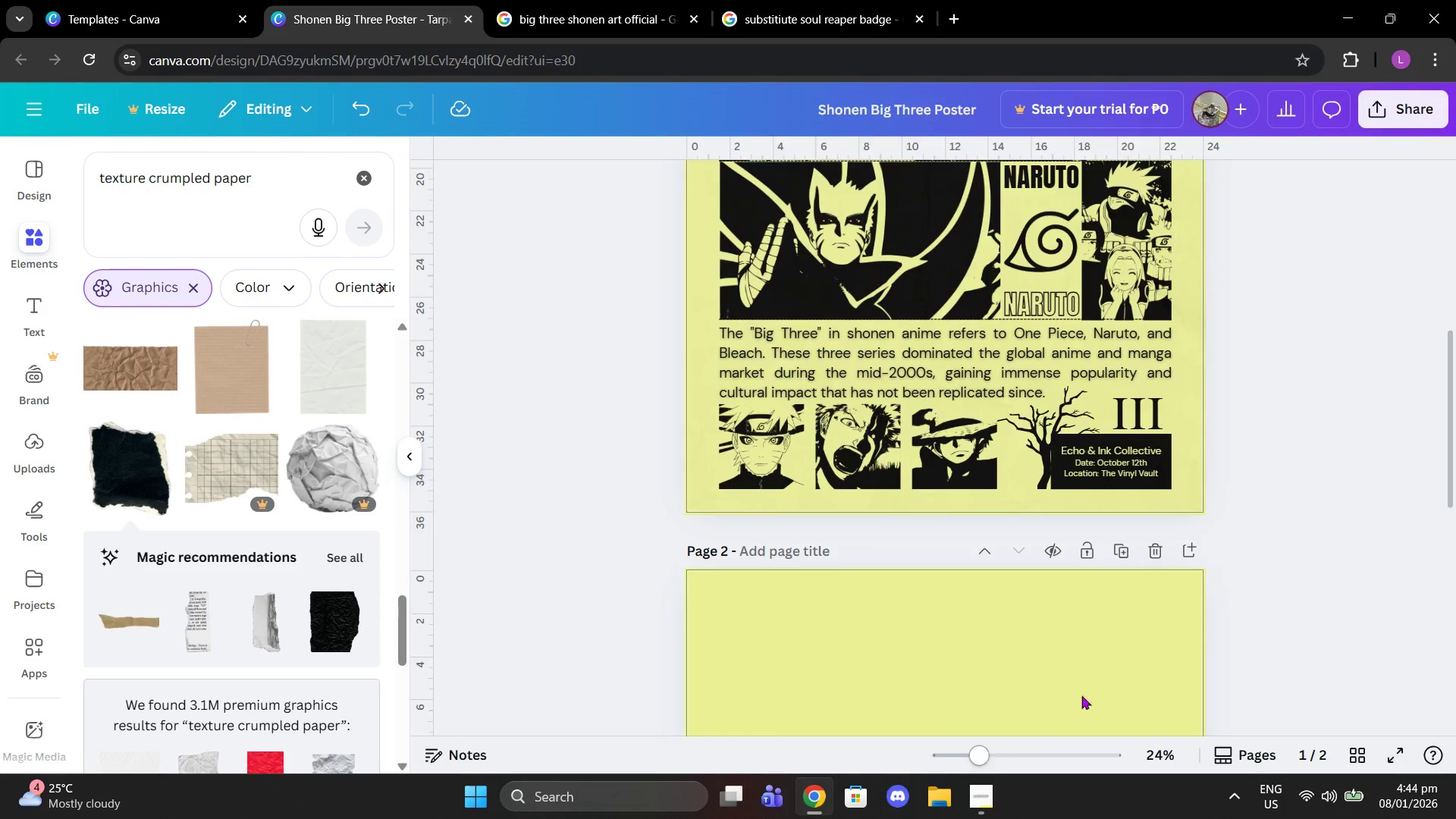 
left_click([1148, 548])
 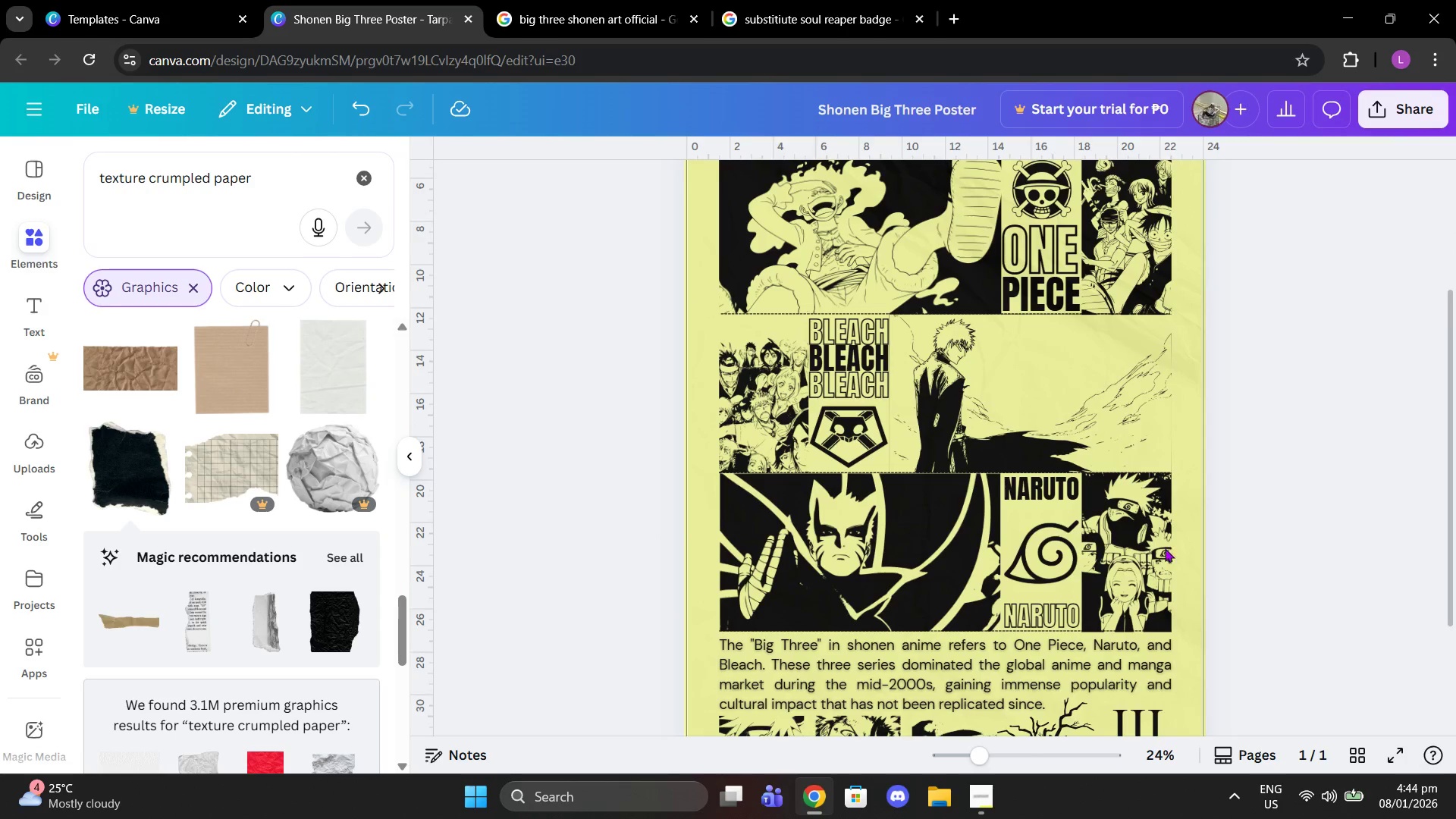 
scroll: coordinate [1179, 560], scroll_direction: down, amount: 2.0
 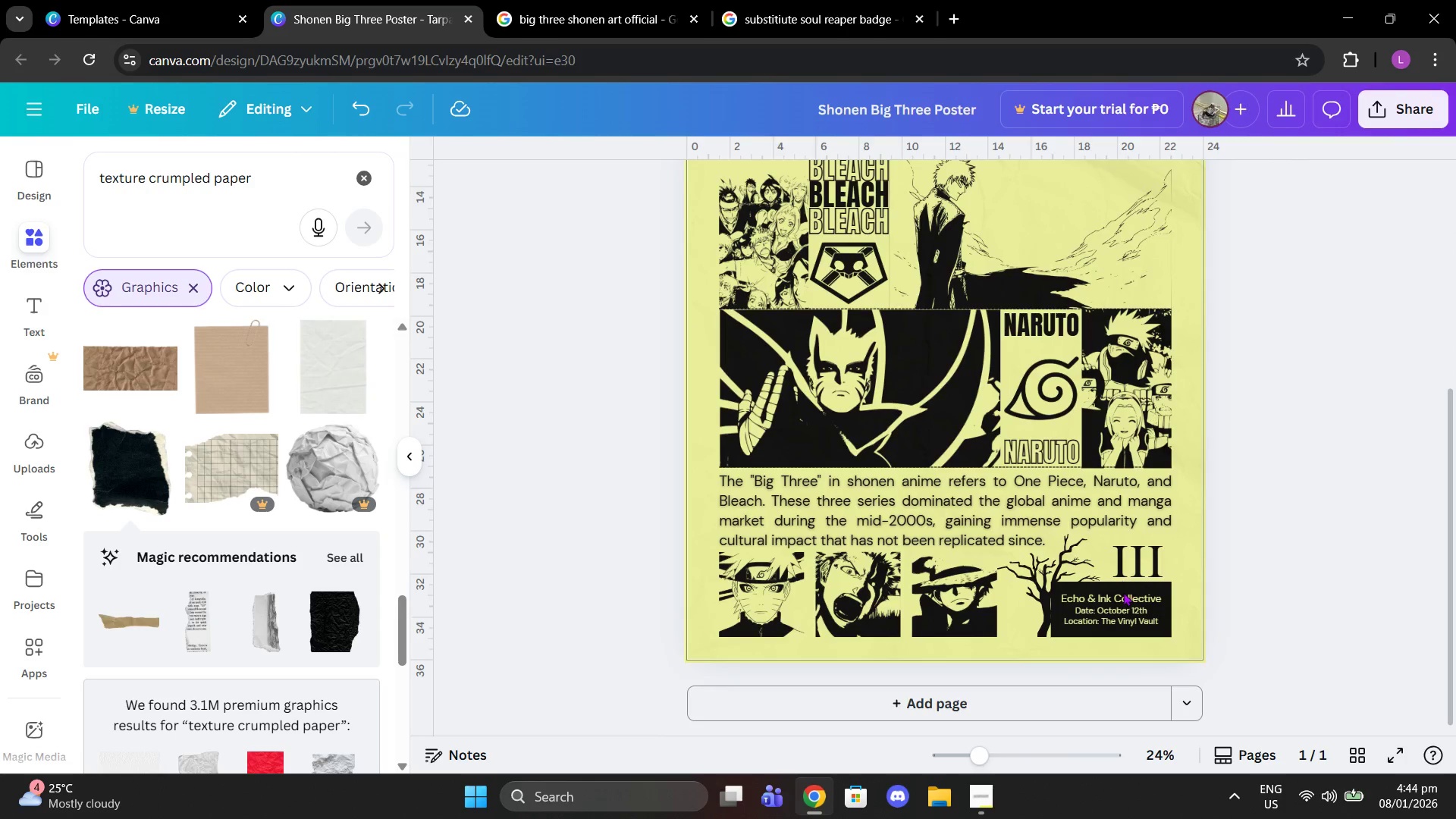 
left_click([1123, 592])
 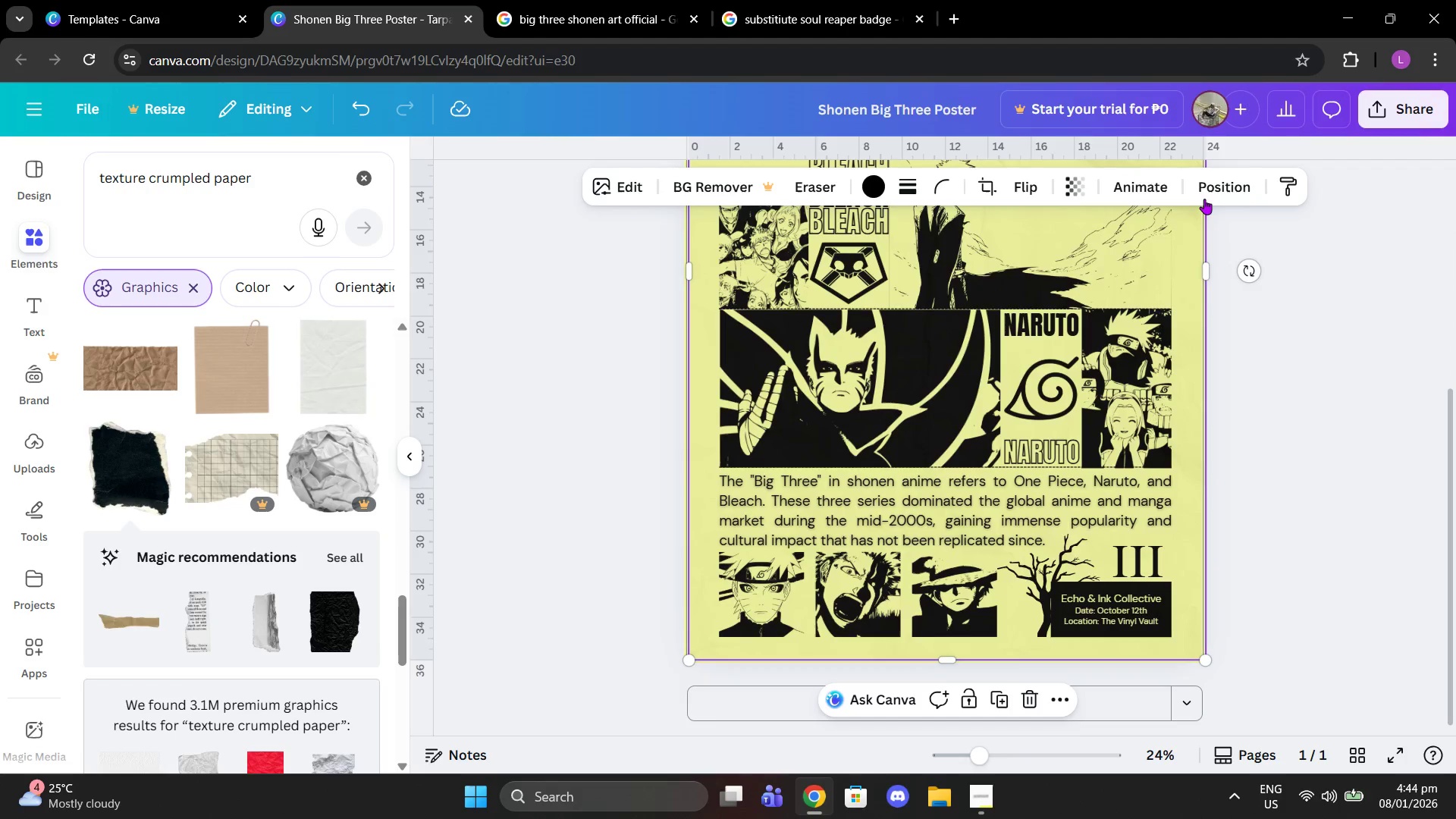 
left_click([1209, 198])
 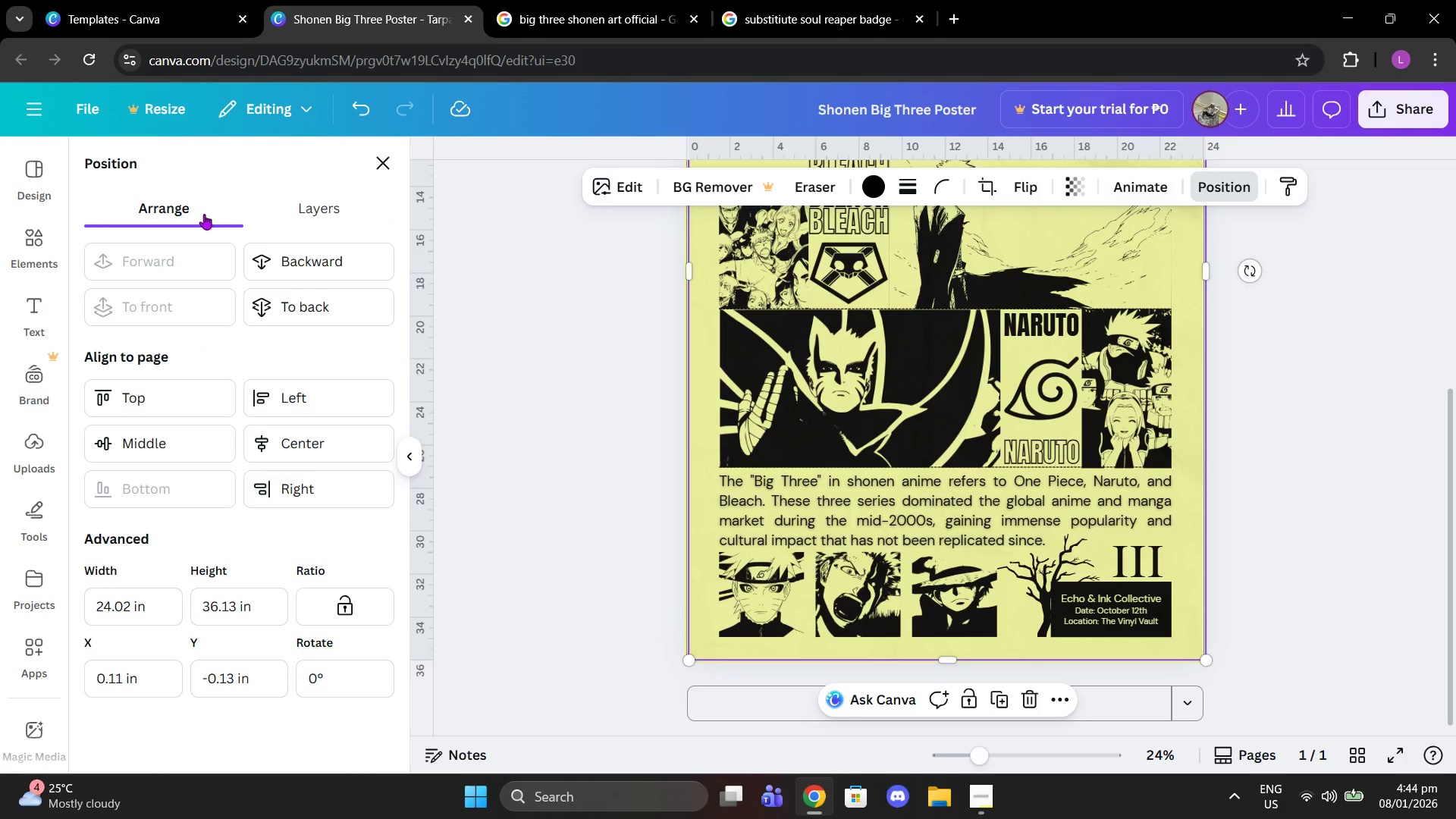 
left_click([293, 193])
 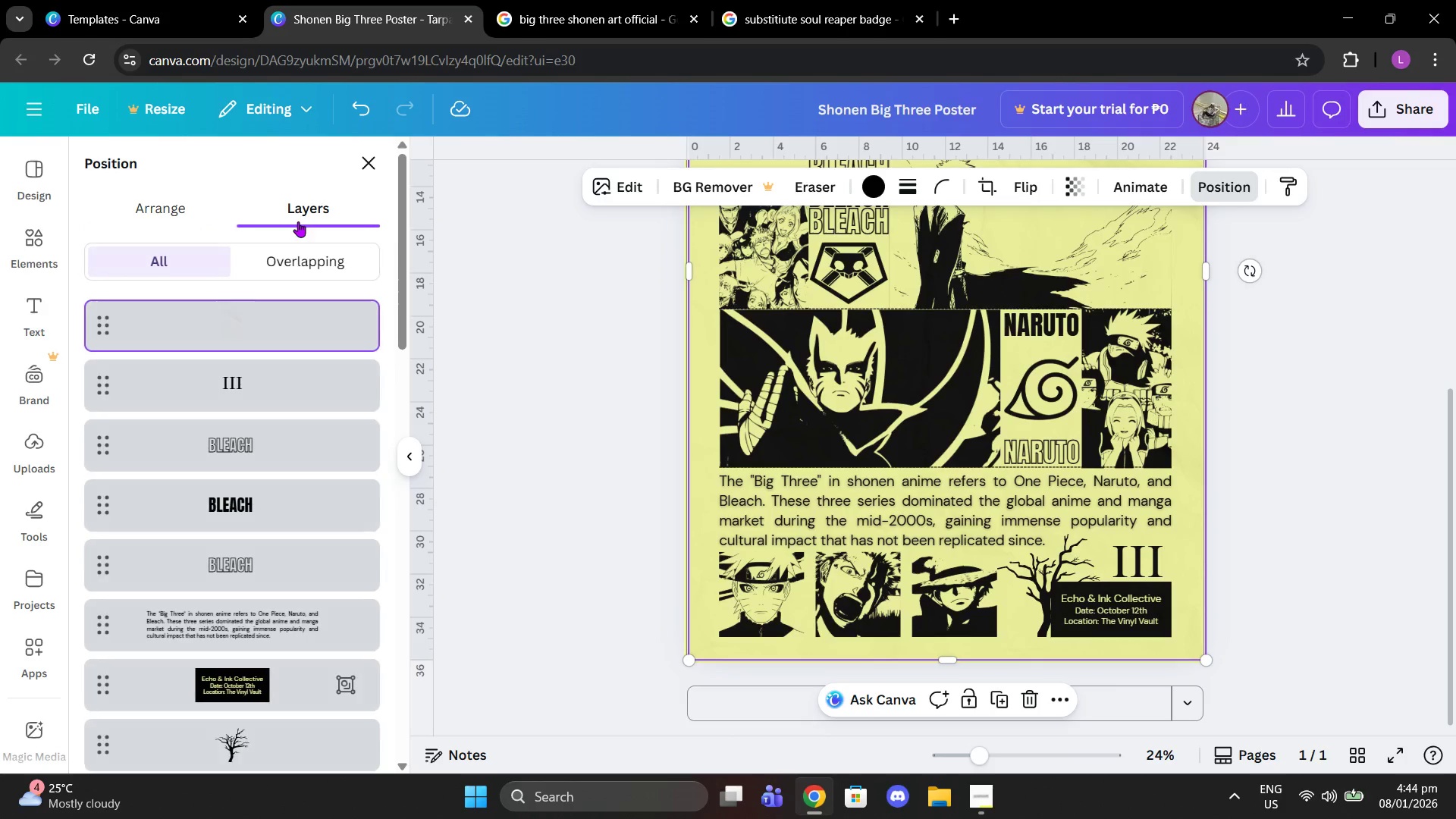 
scroll: coordinate [305, 364], scroll_direction: down, amount: 4.0
 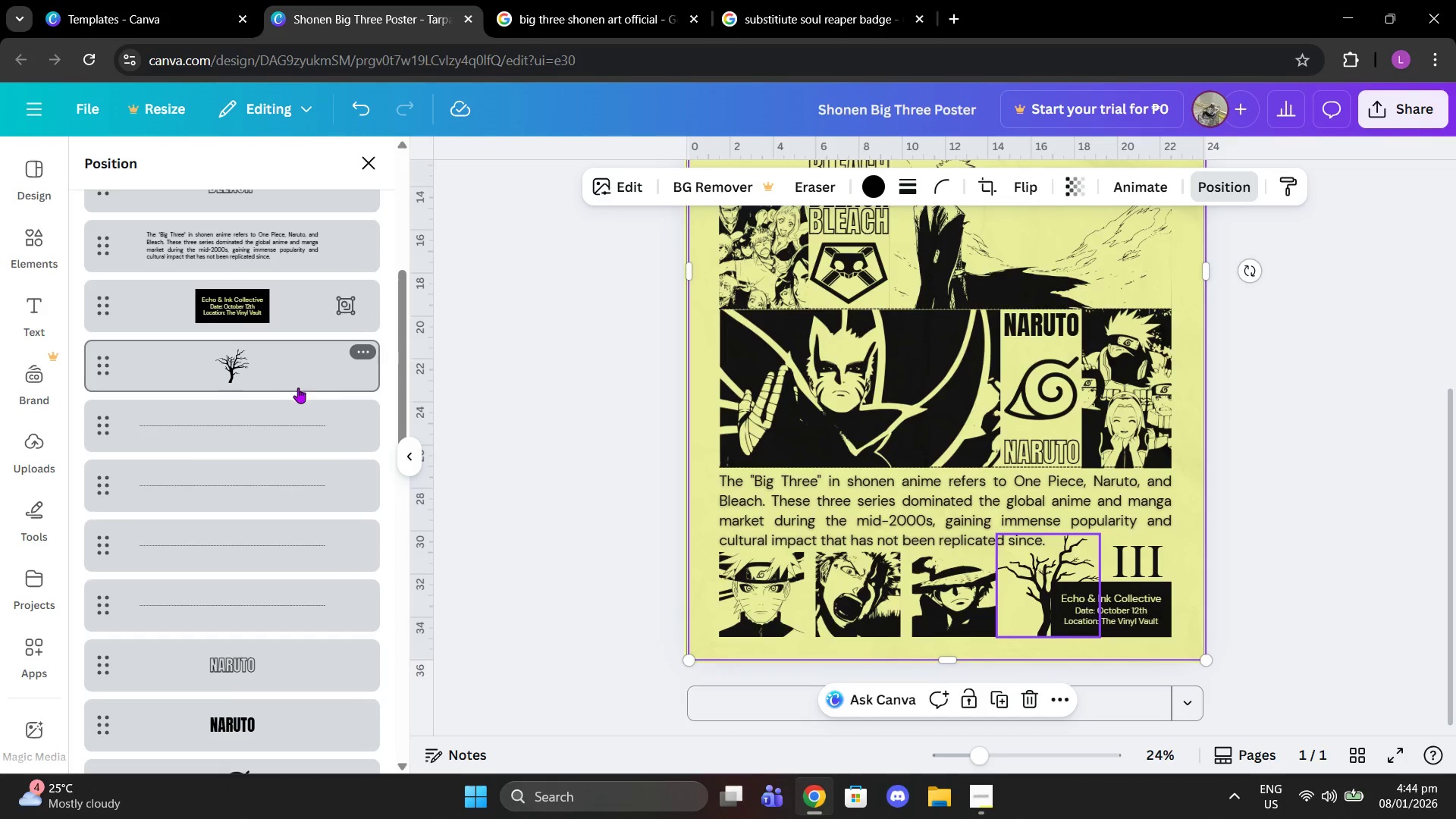 
left_click([288, 388])
 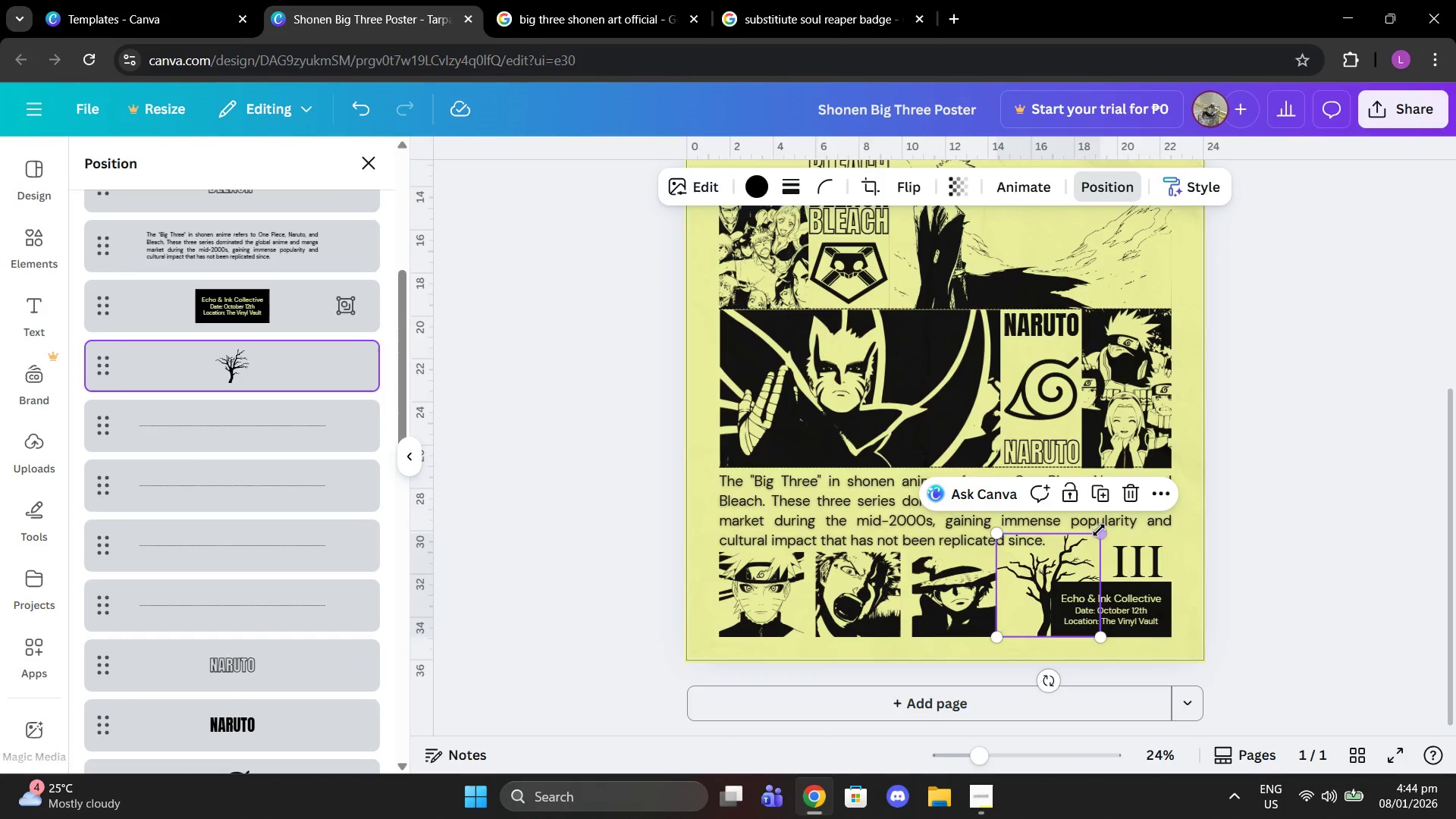 
left_click_drag(start_coordinate=[1099, 530], to_coordinate=[1074, 539])
 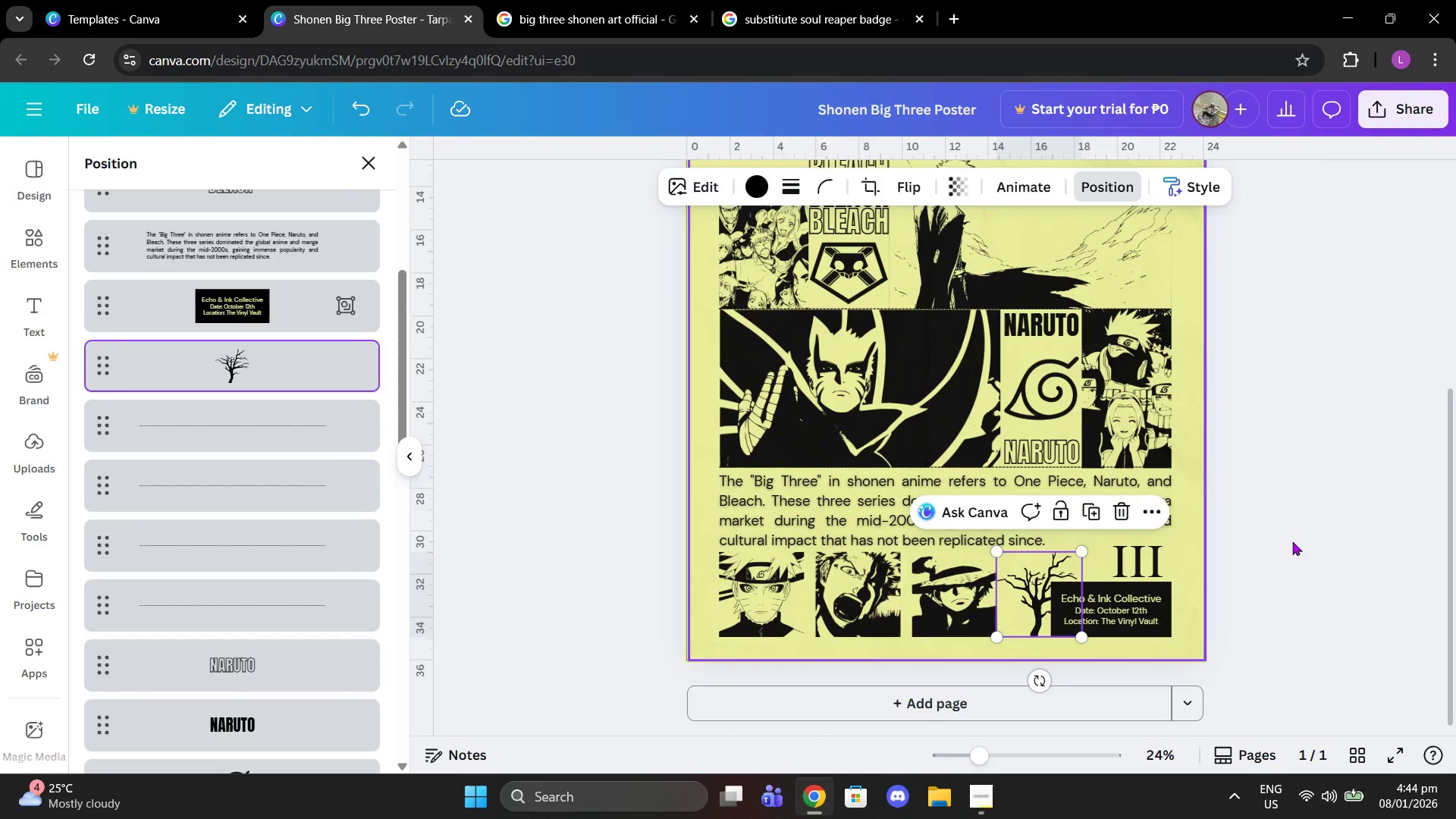 
double_click([1385, 525])
 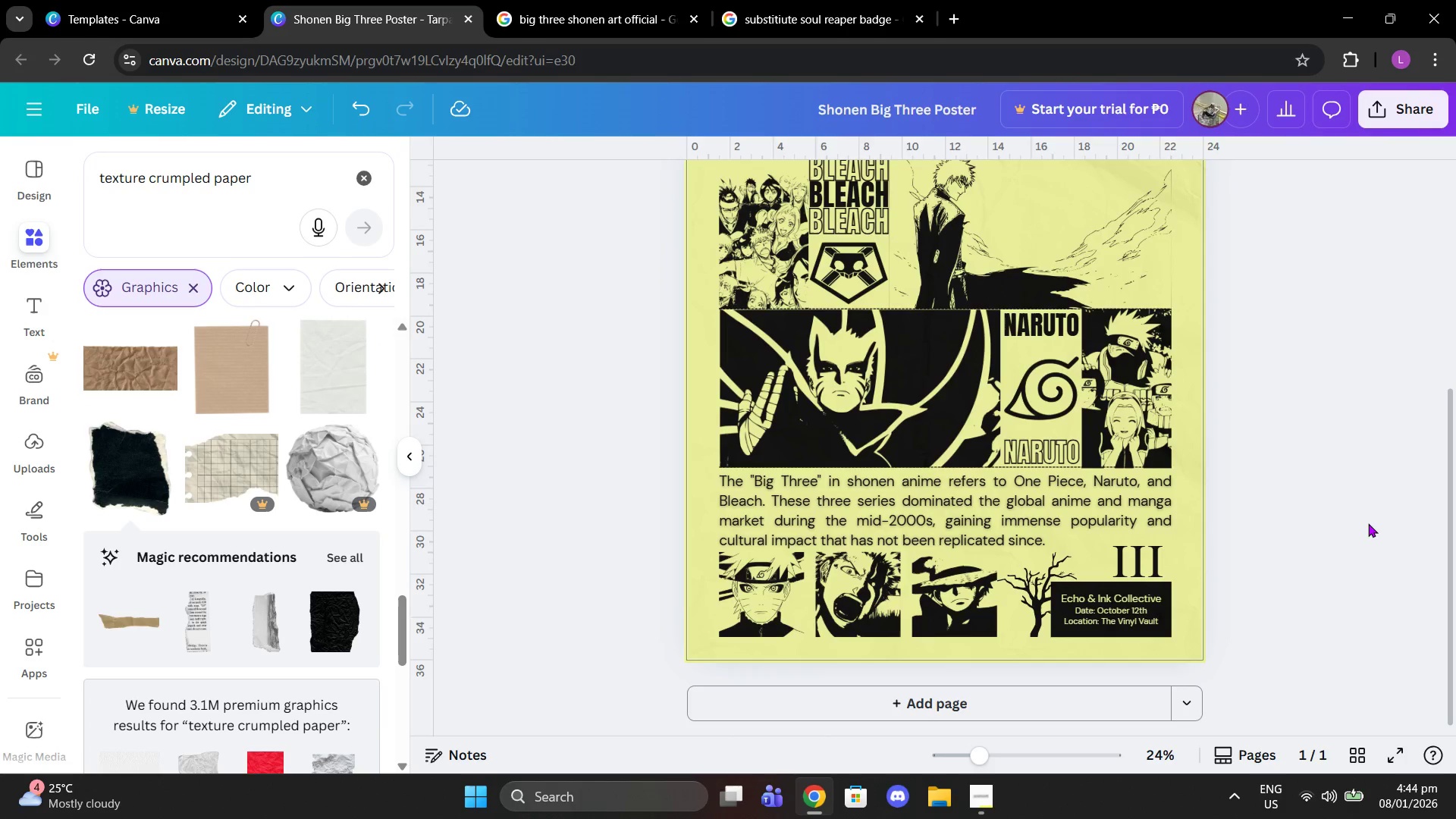 
scroll: coordinate [1368, 523], scroll_direction: down, amount: 2.0
 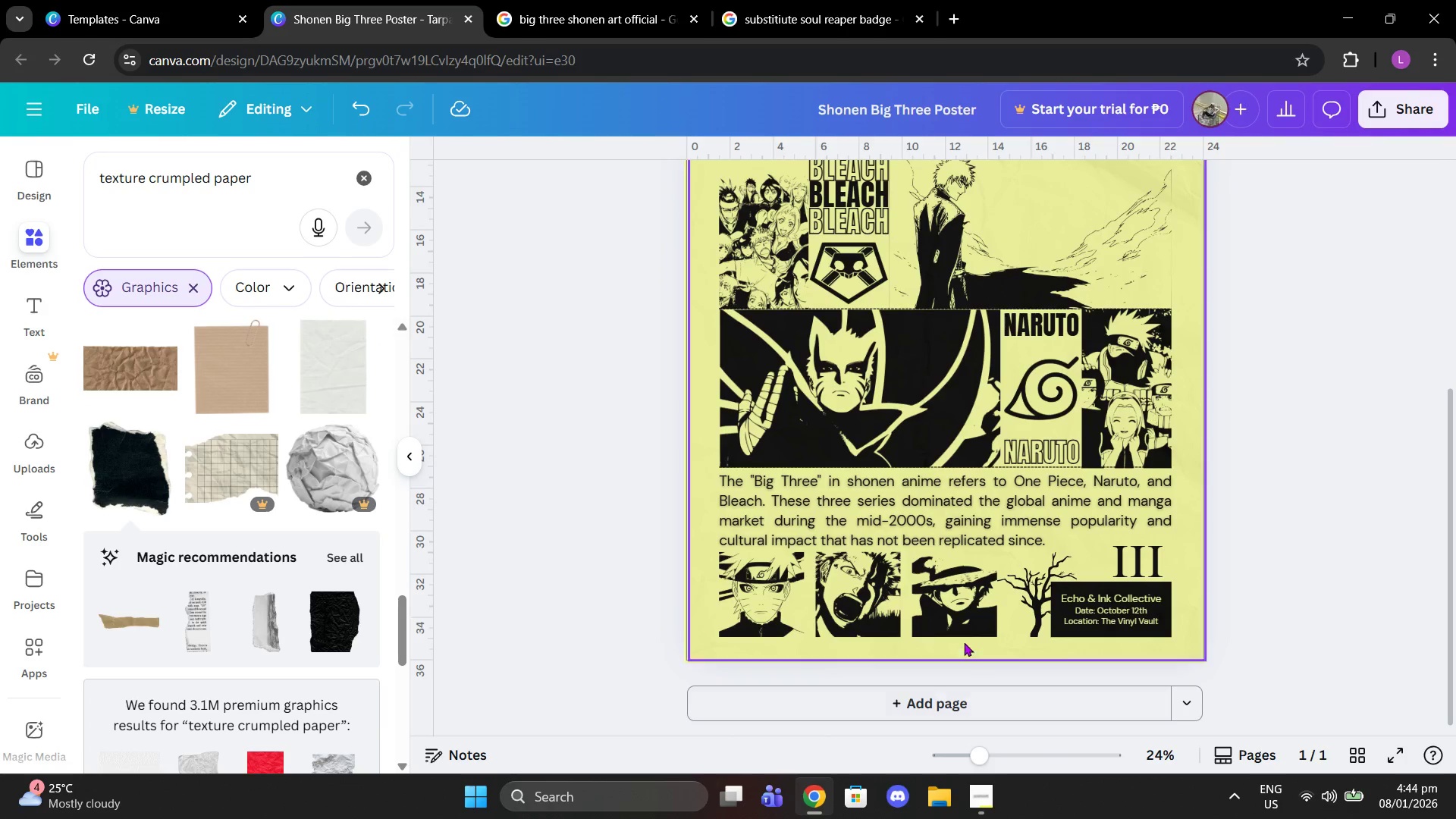 
scroll: coordinate [995, 538], scroll_direction: up, amount: 2.0
 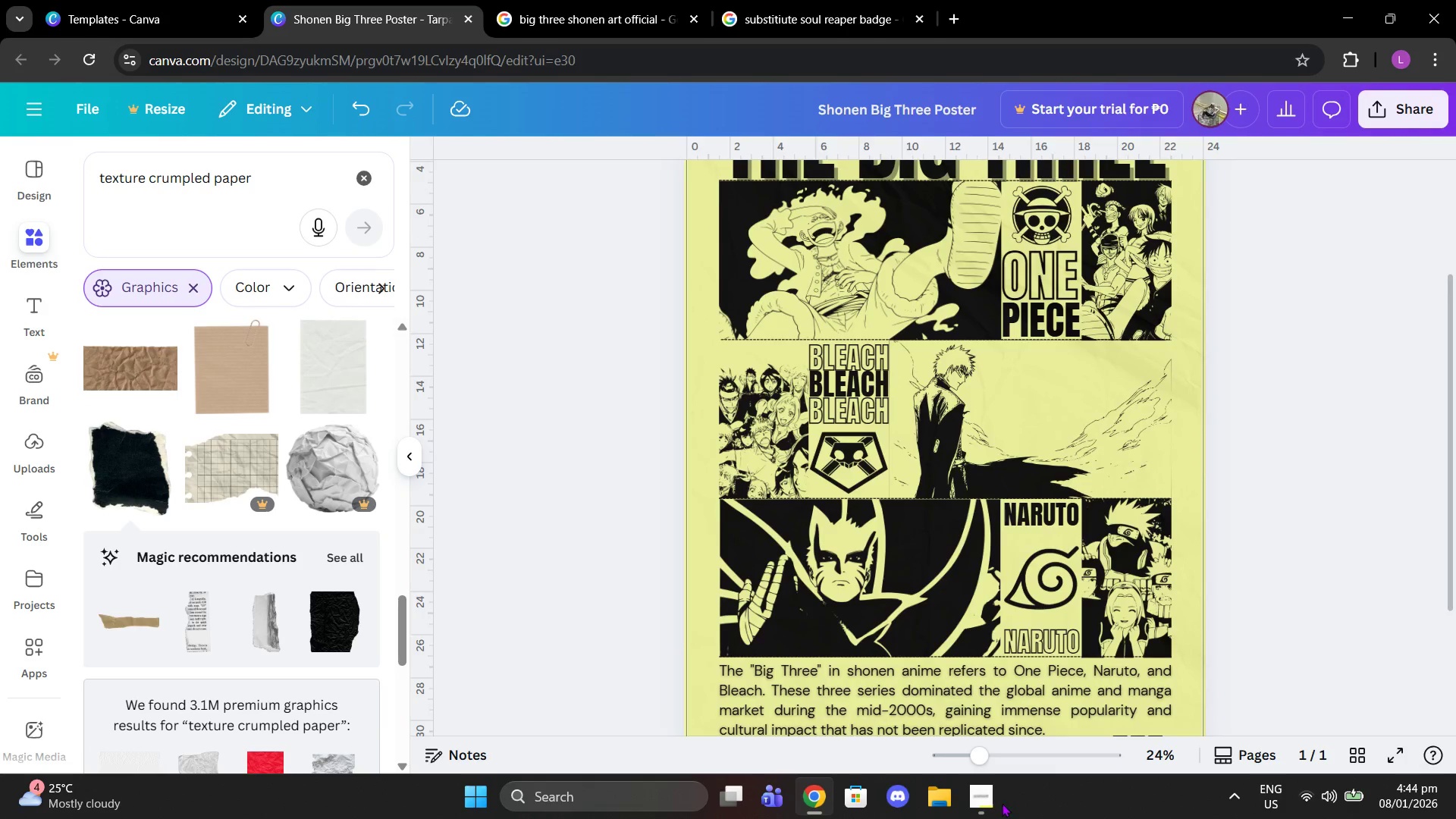 
left_click([988, 796])
 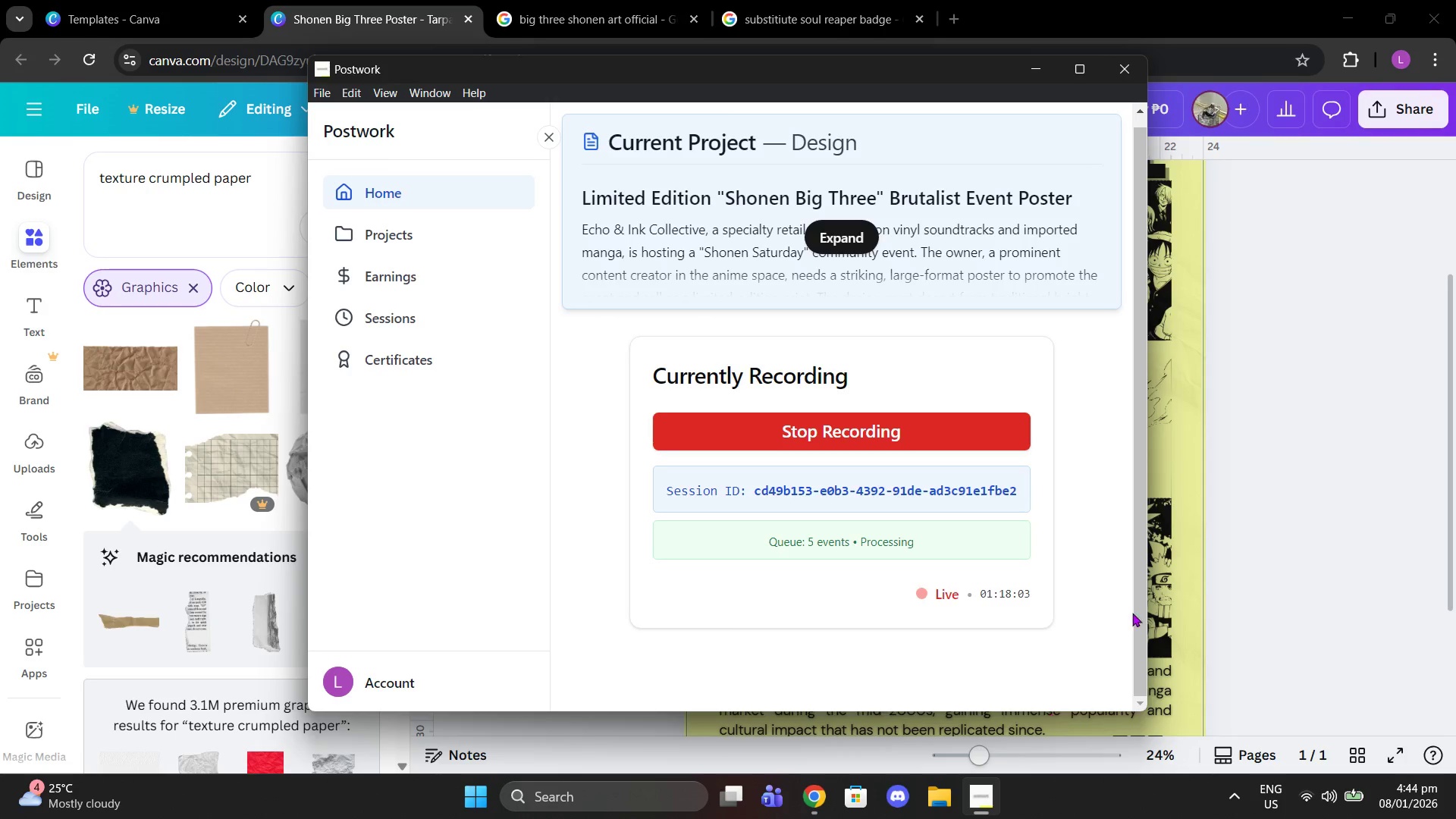 
left_click([1279, 481])
 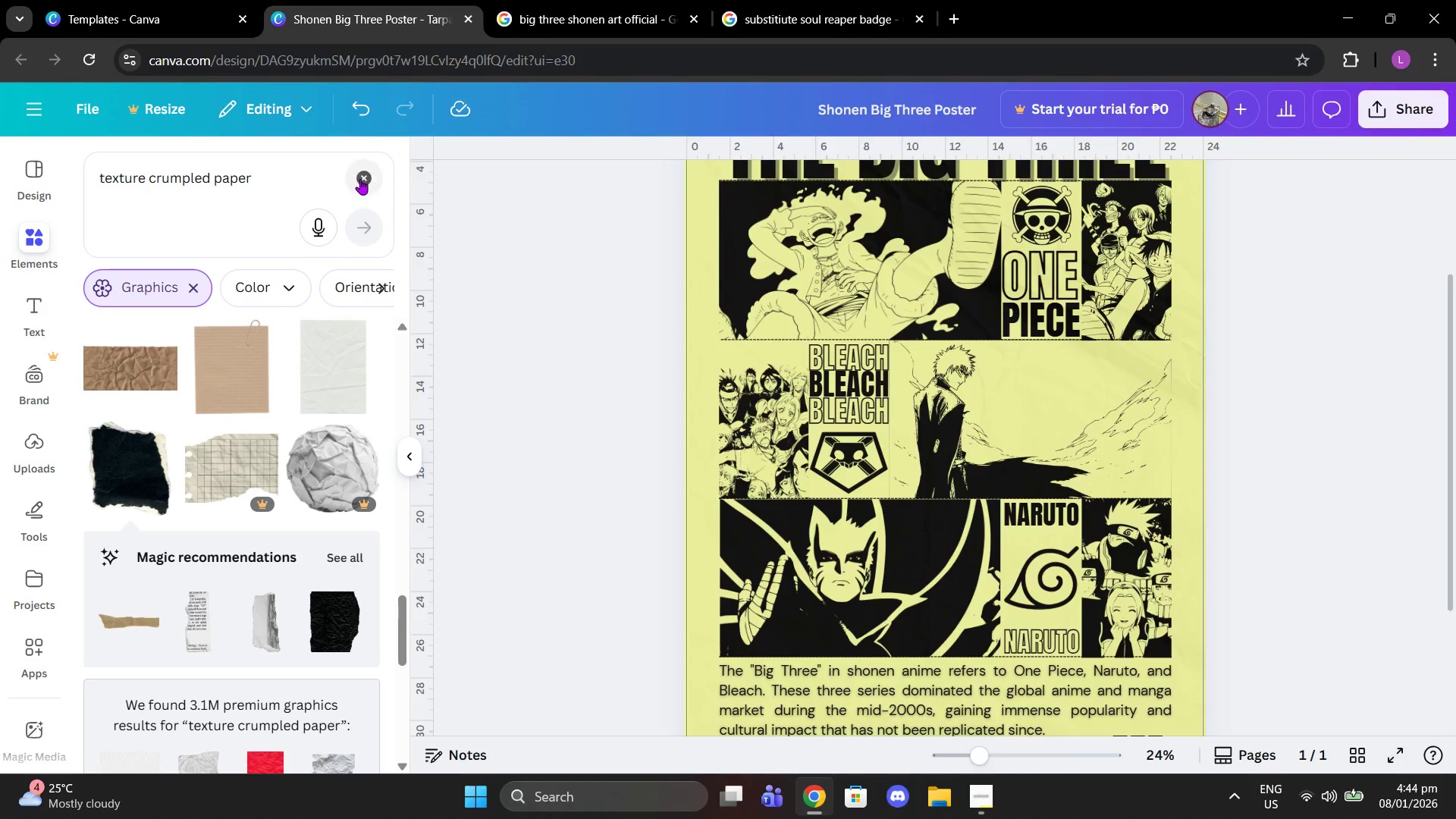 
double_click([315, 179])
 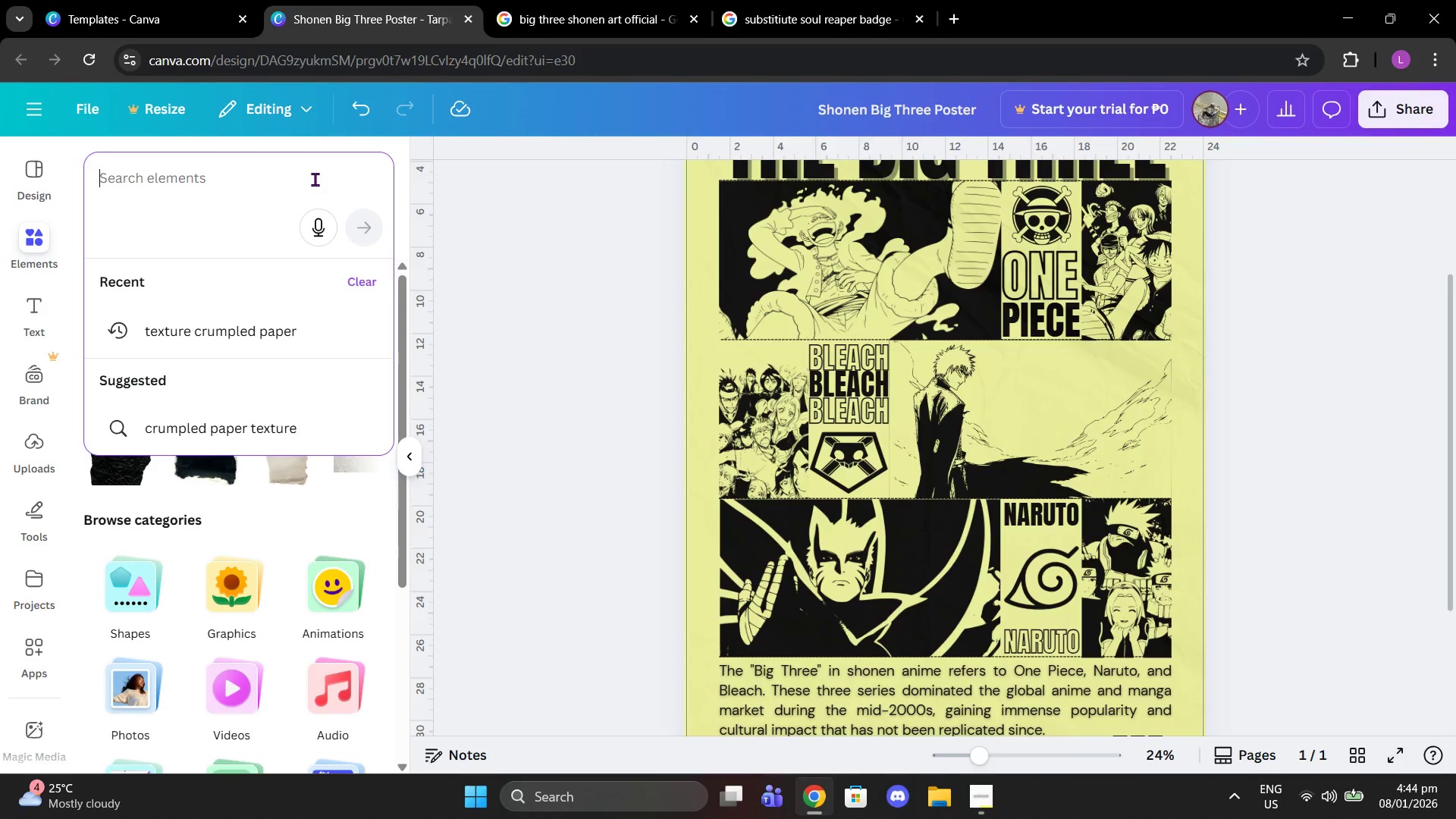 
type(eyes)
 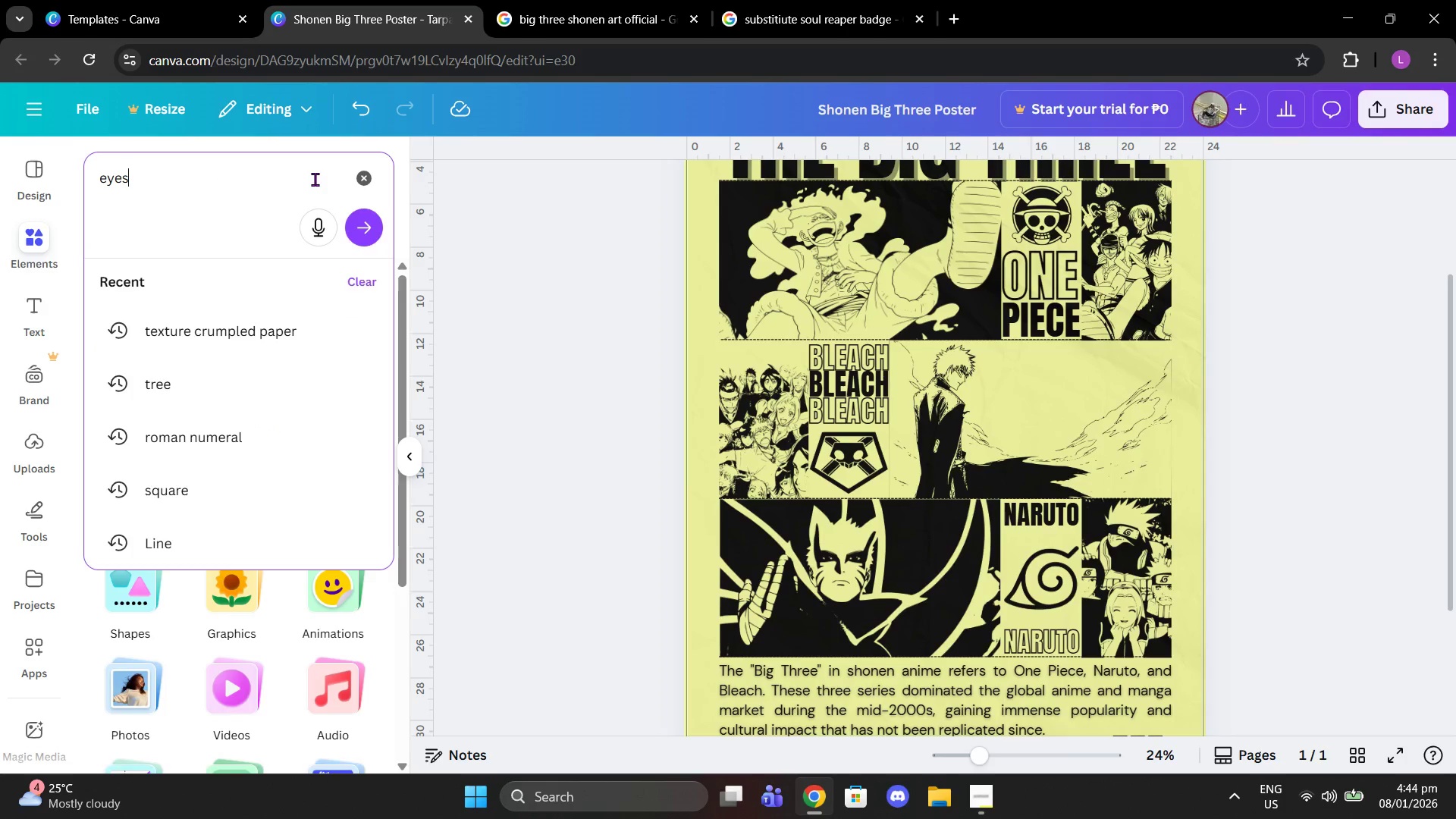 
key(Enter)
 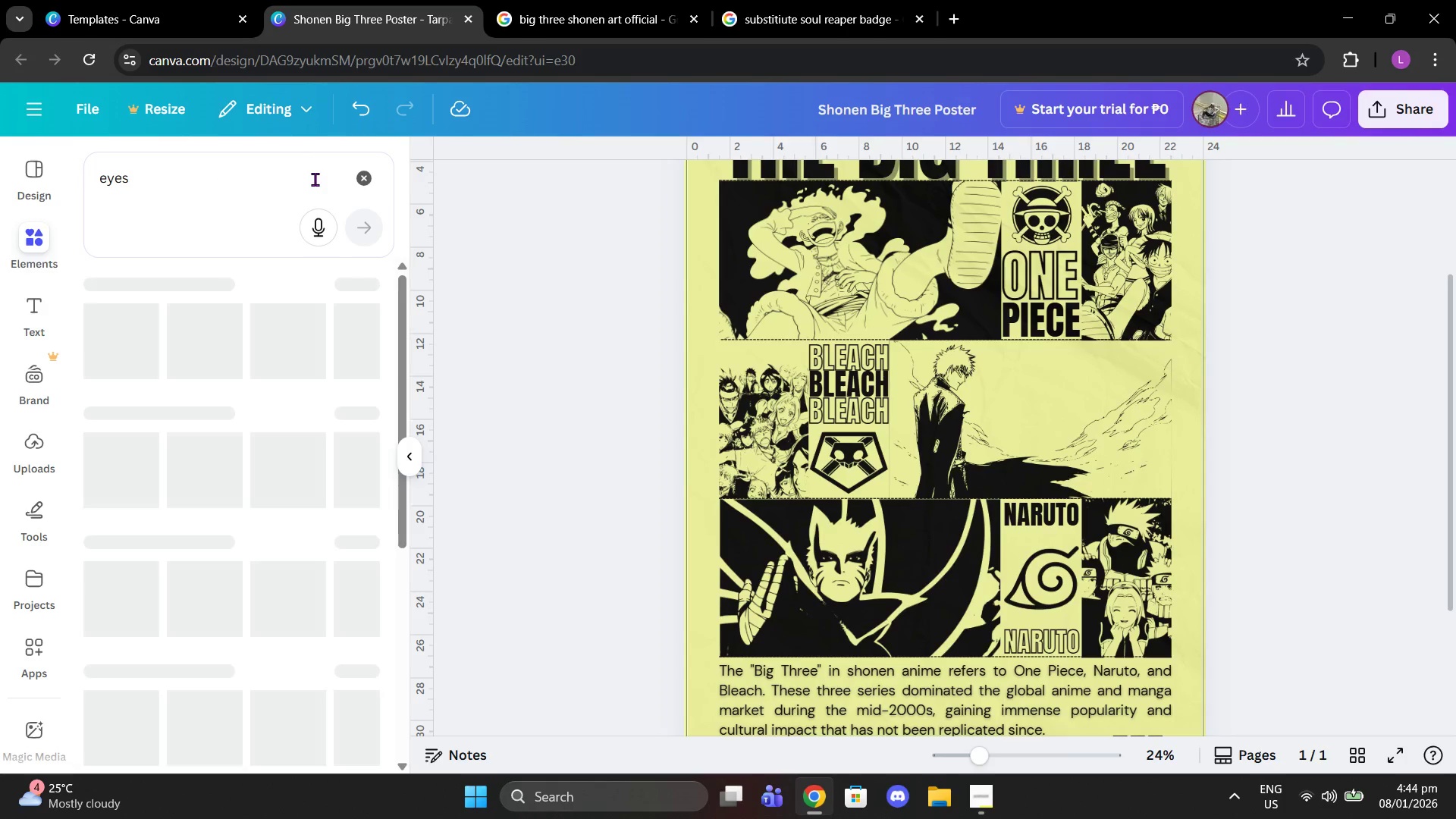 
scroll: coordinate [378, 284], scroll_direction: down, amount: 1.0
 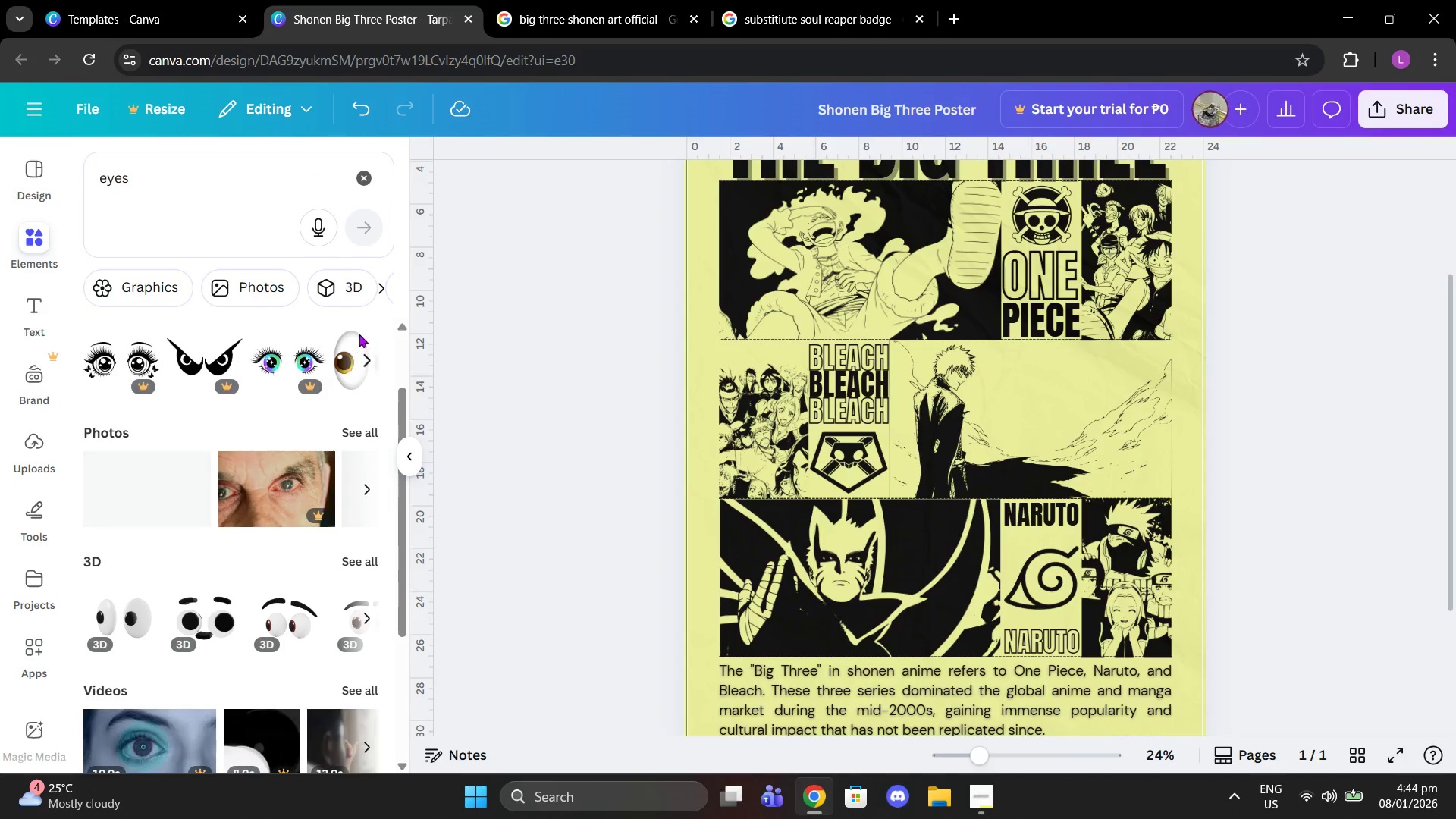 
scroll: coordinate [378, 356], scroll_direction: up, amount: 2.0
 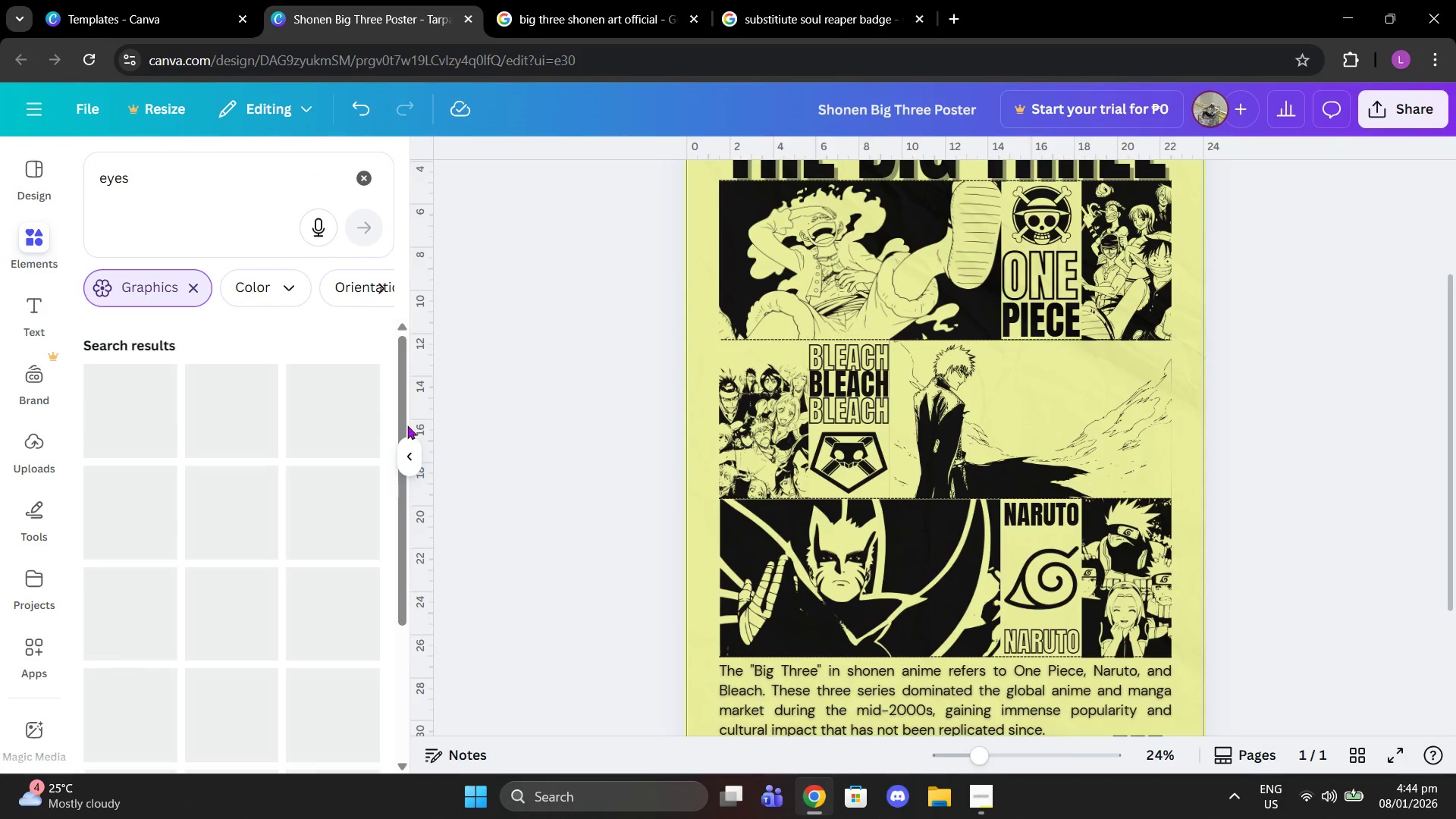 
scroll: coordinate [318, 511], scroll_direction: down, amount: 8.0
 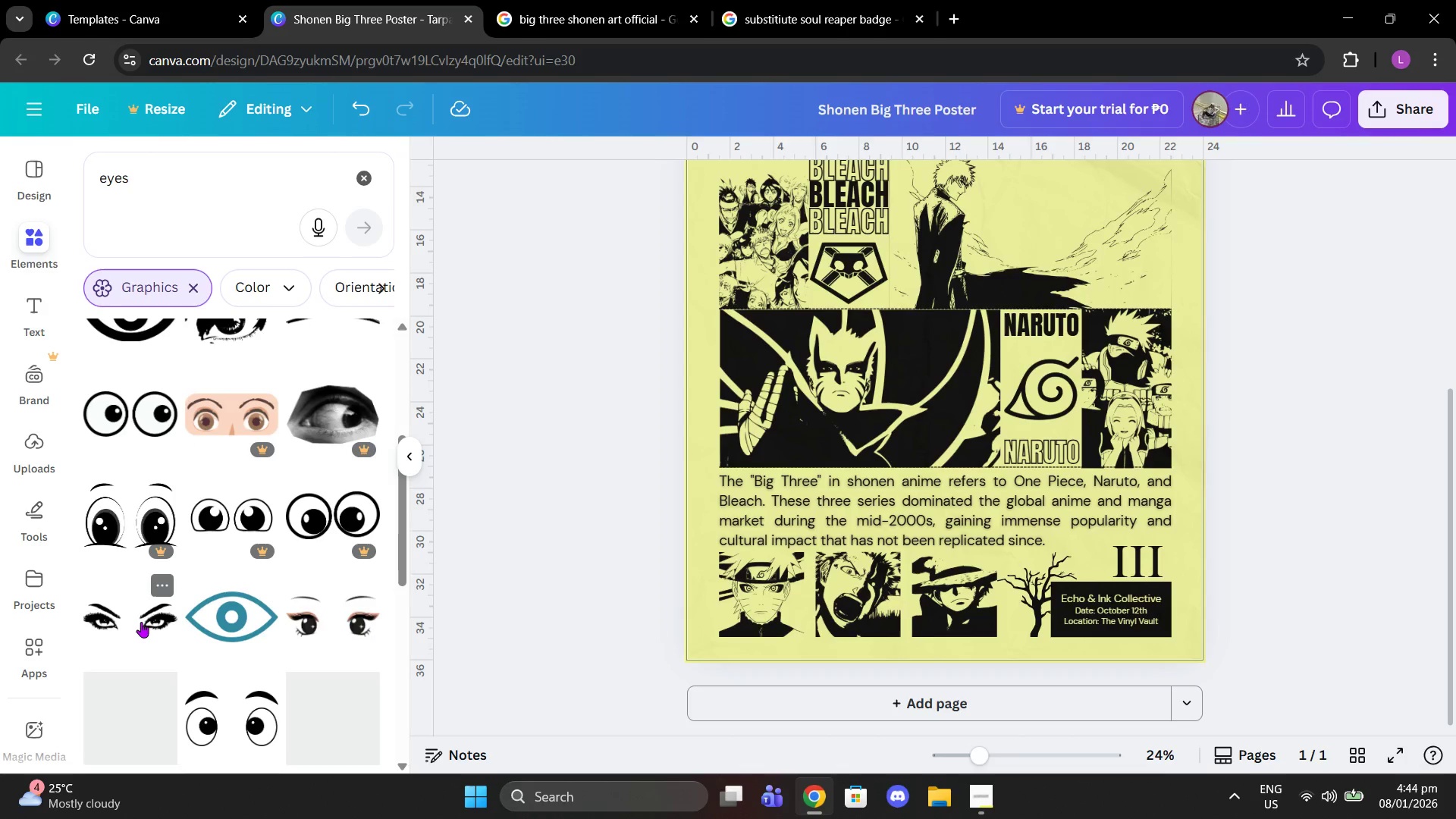 
left_click_drag(start_coordinate=[141, 622], to_coordinate=[146, 614])
 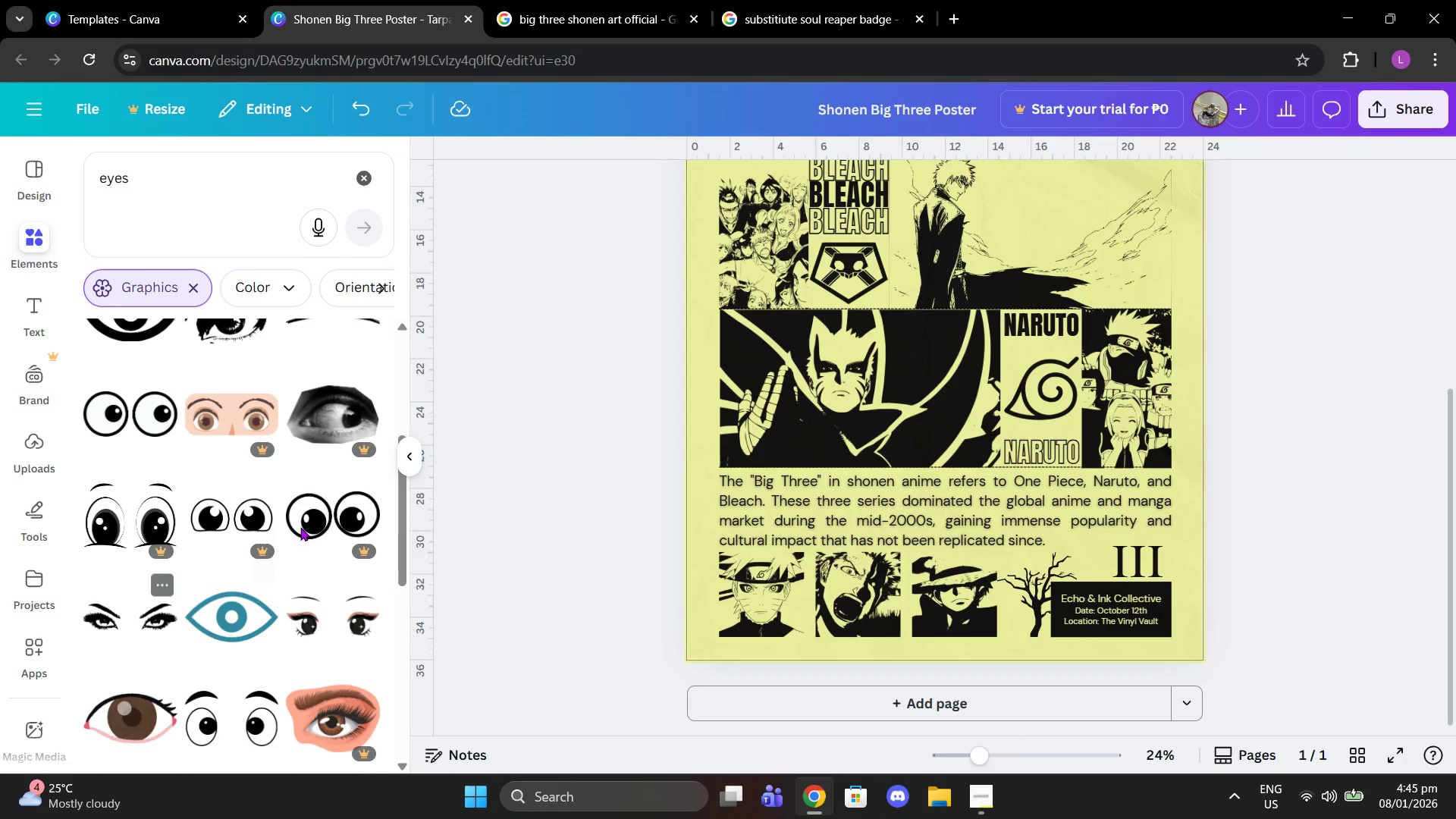 
scroll: coordinate [307, 513], scroll_direction: down, amount: 10.0
 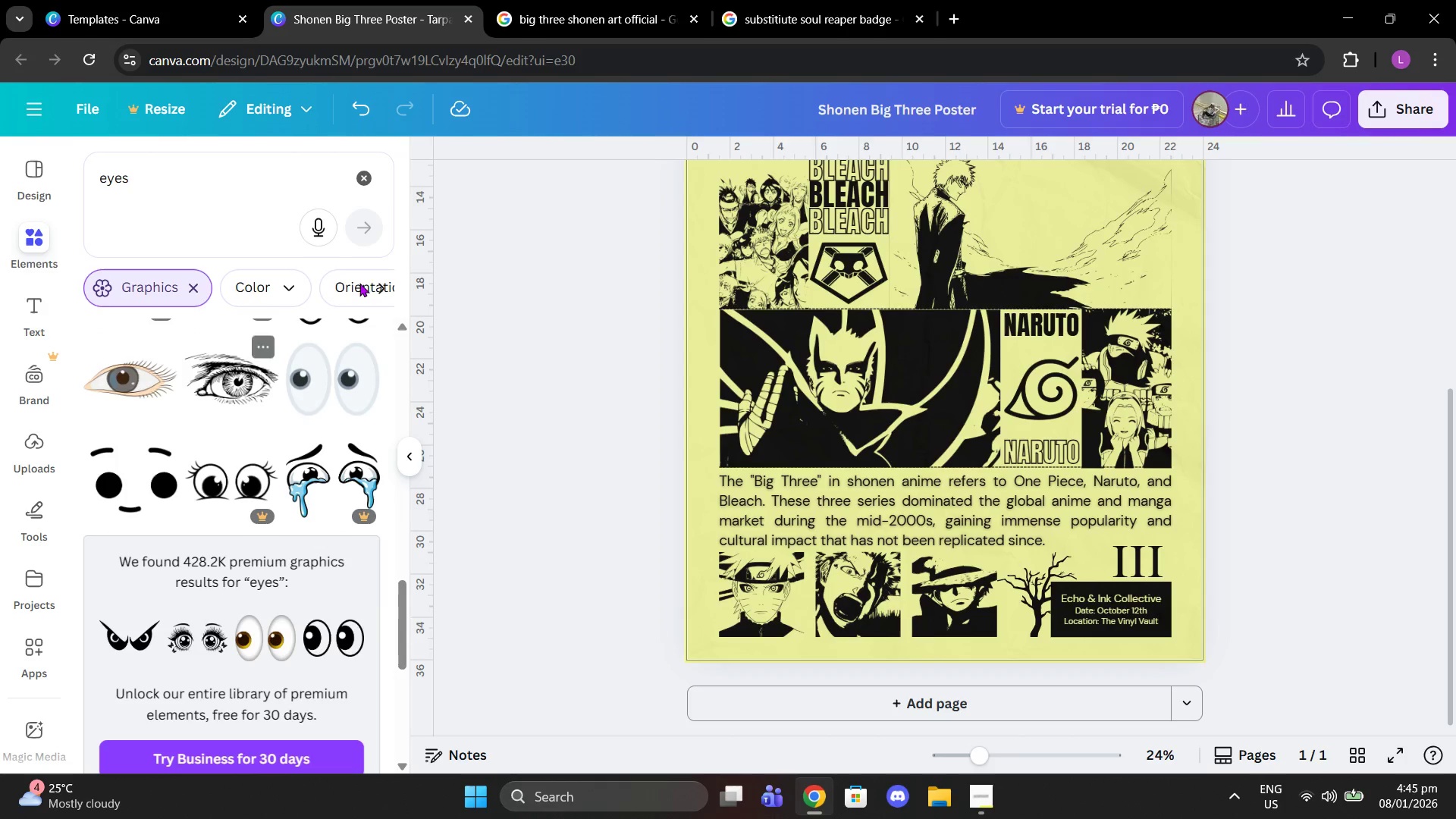 
left_click([359, 189])
 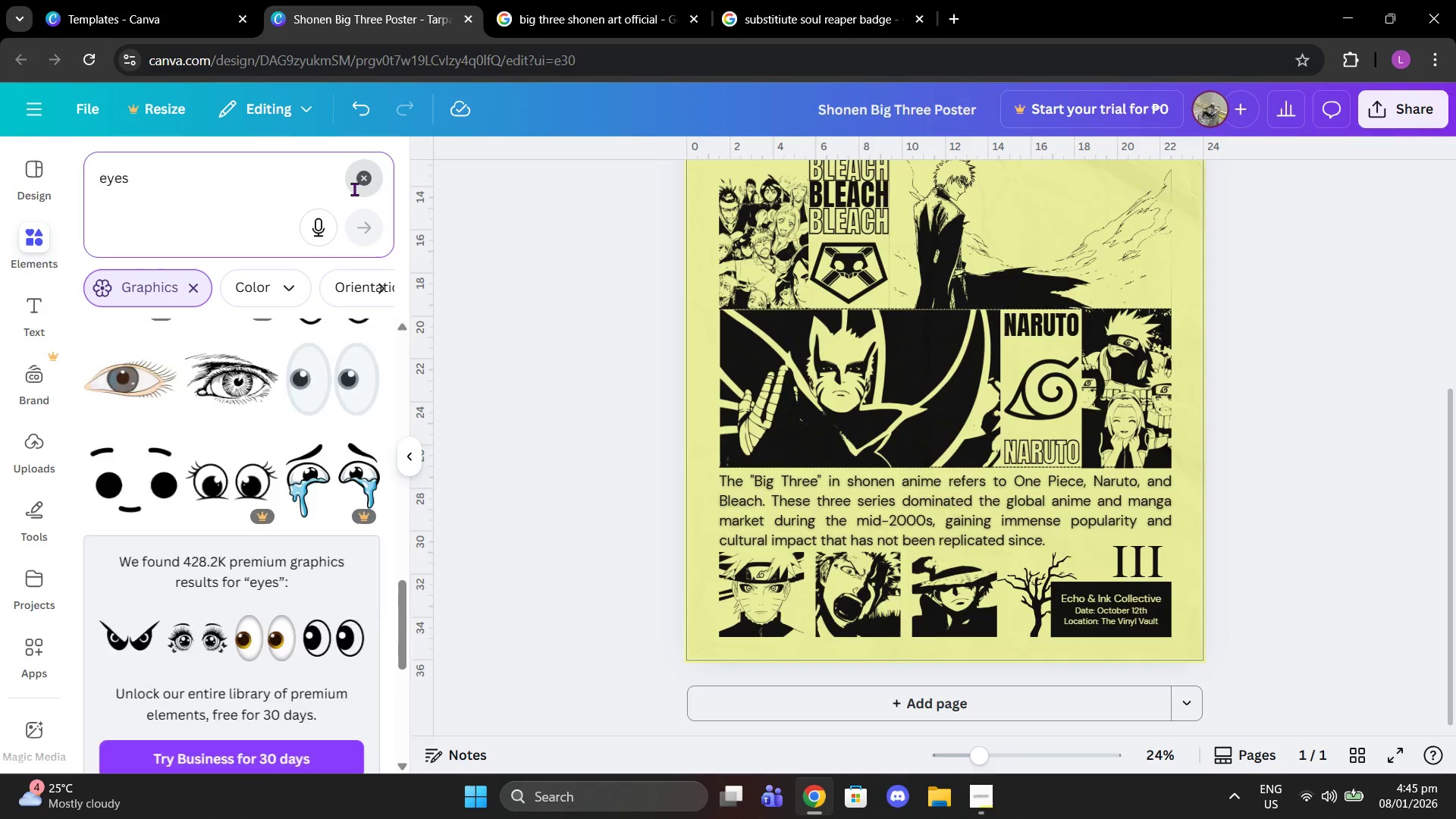 
left_click([353, 189])
 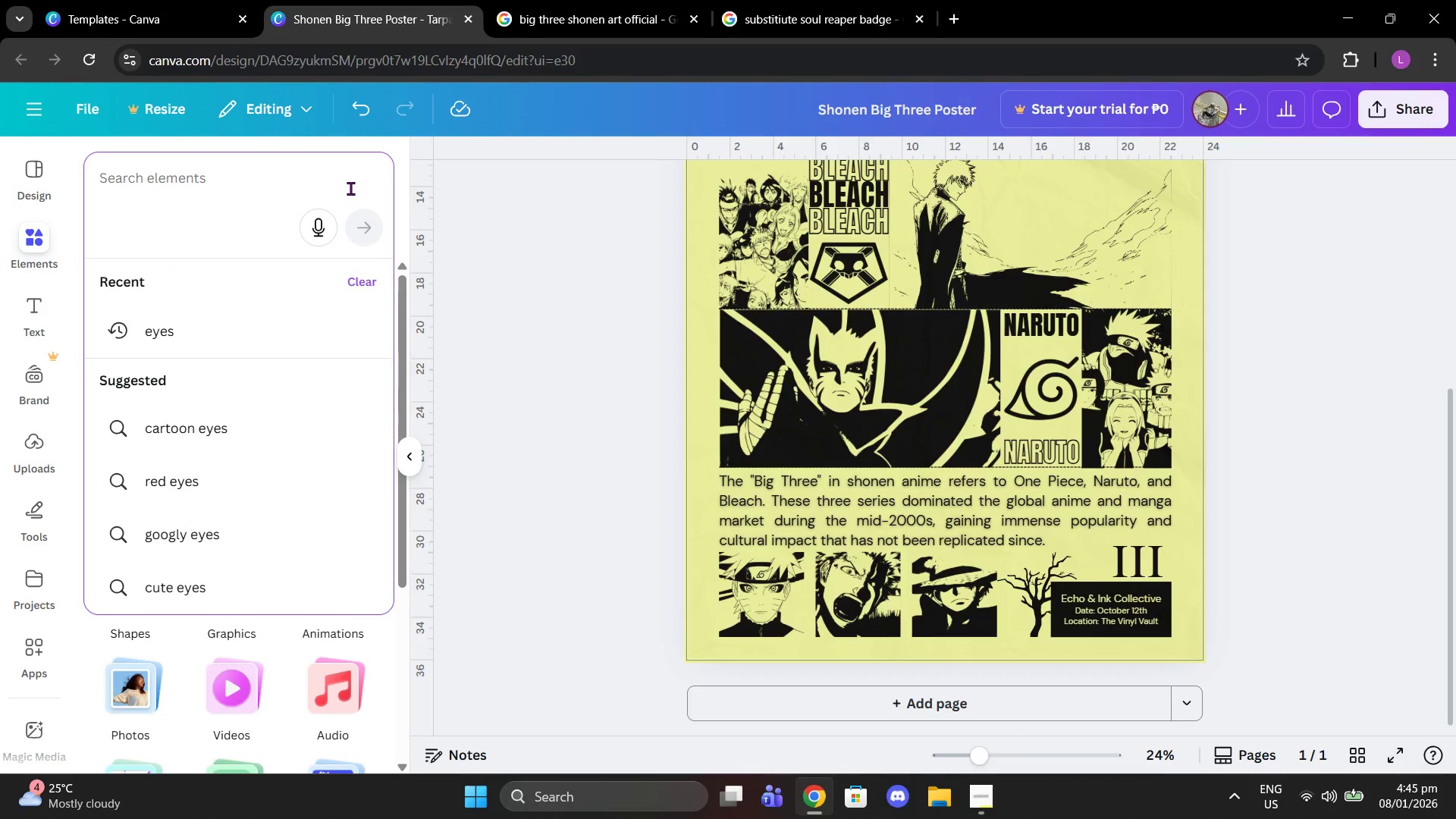 
type(power)
 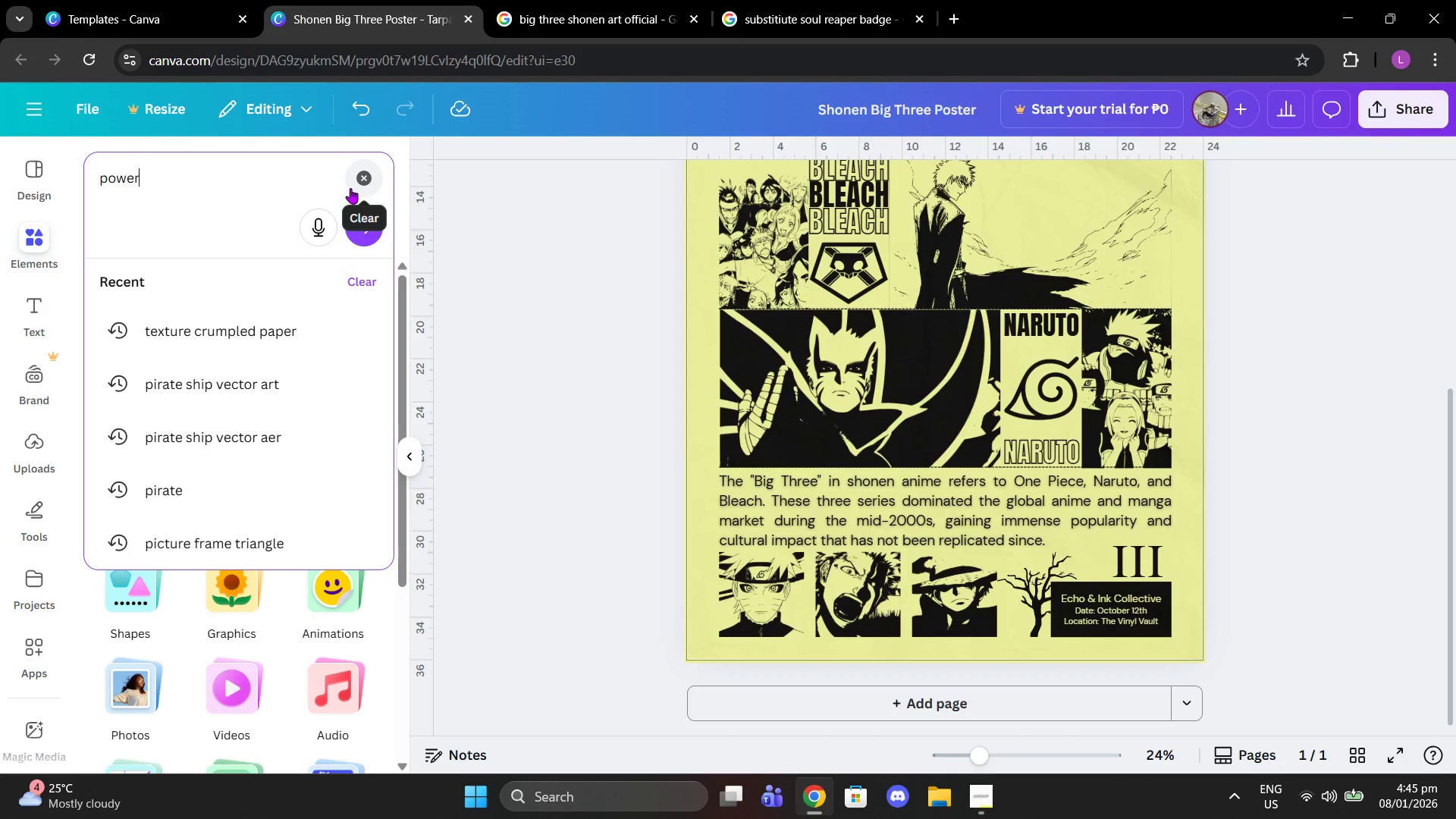 
key(Enter)
 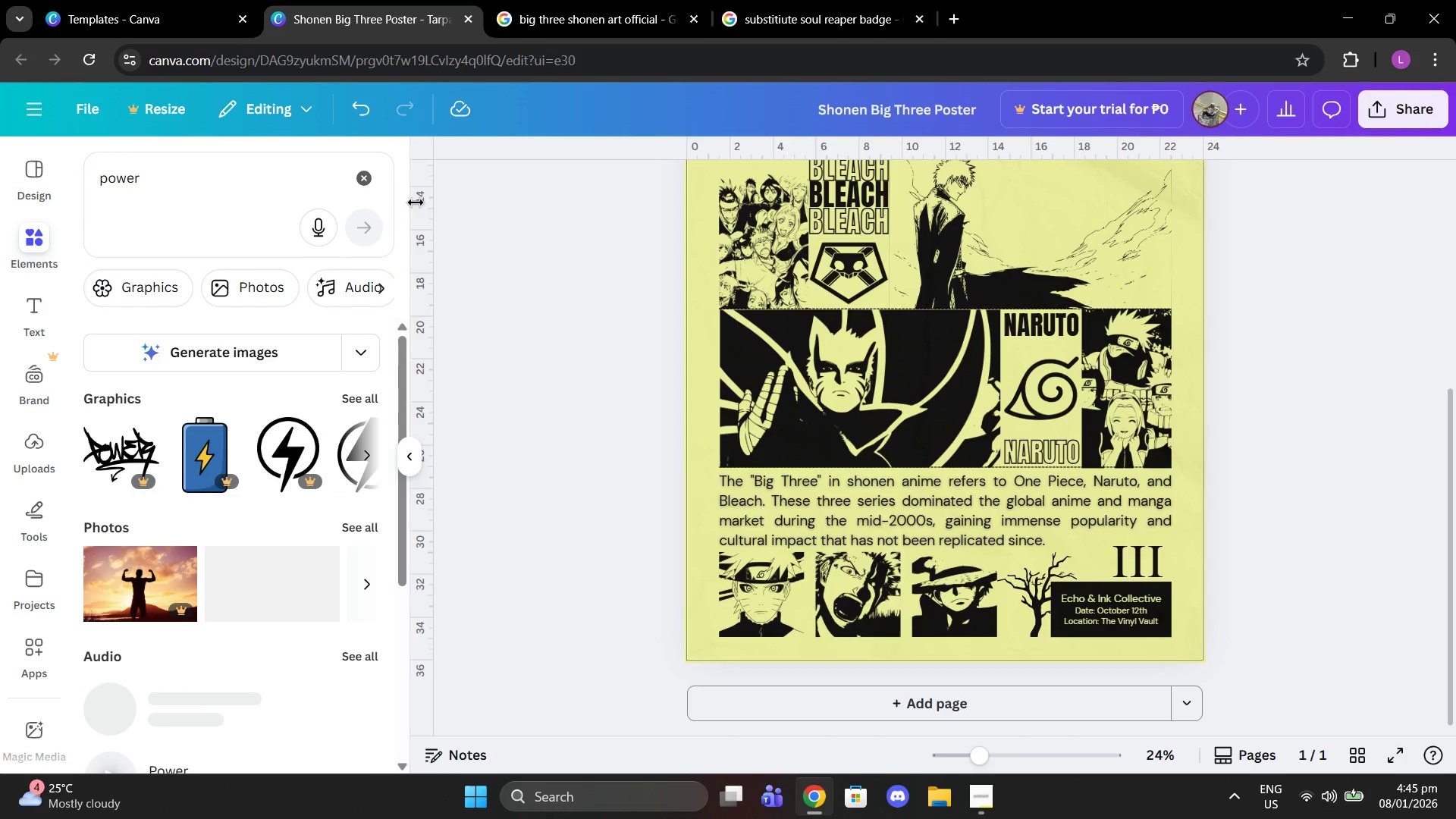 
left_click([358, 404])
 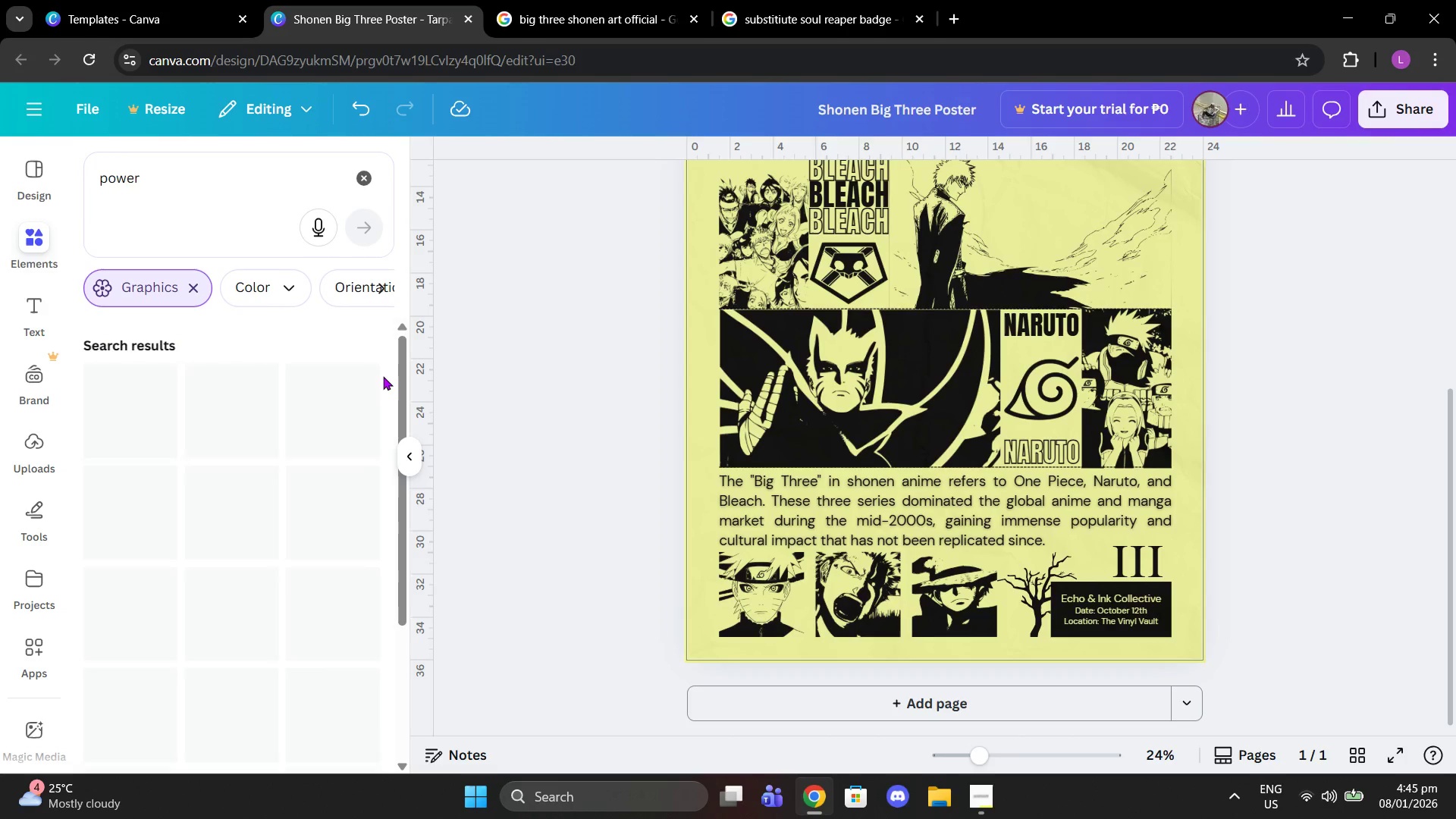 
scroll: coordinate [336, 431], scroll_direction: down, amount: 3.0
 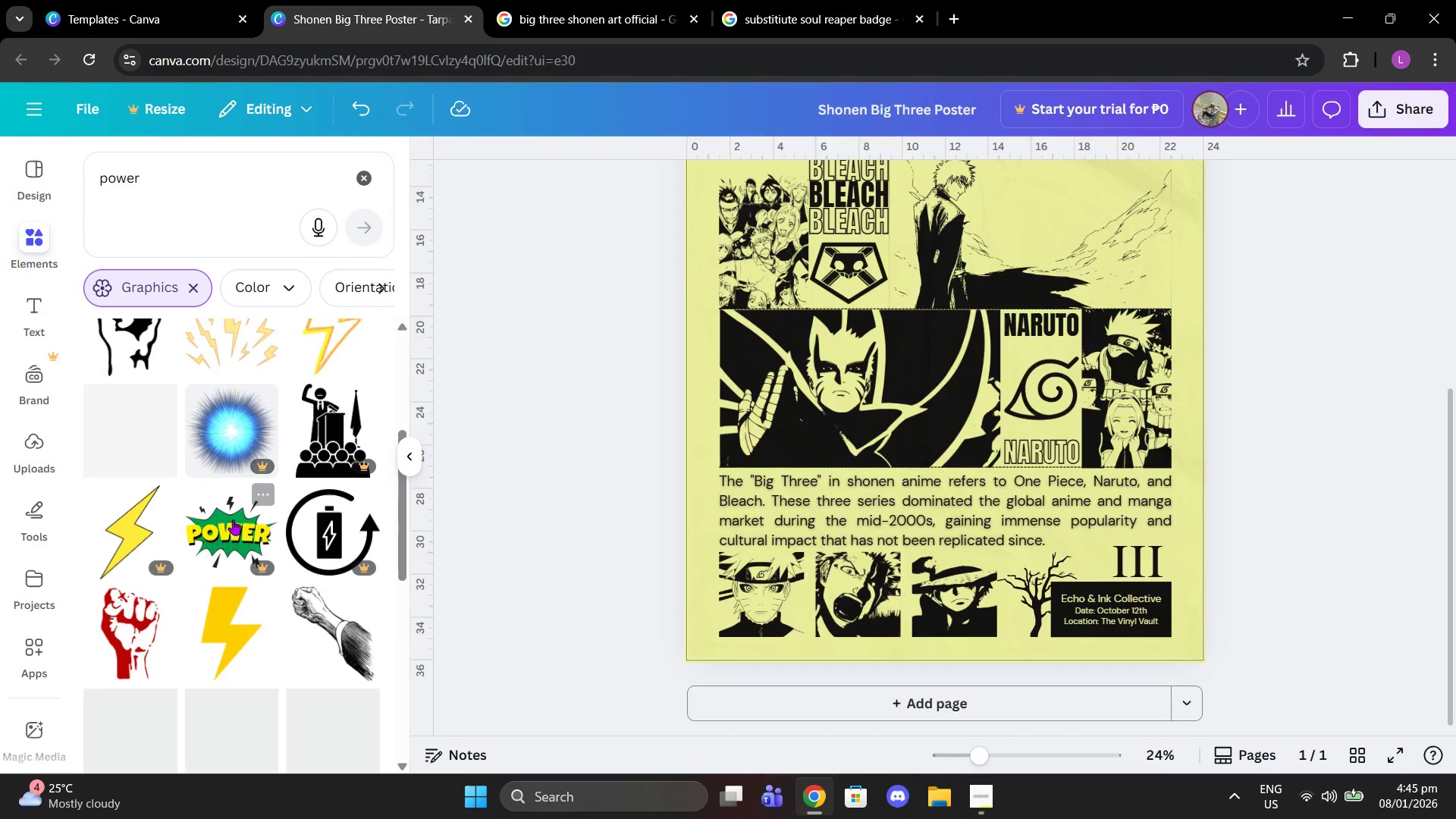 
mouse_move([149, 600])
 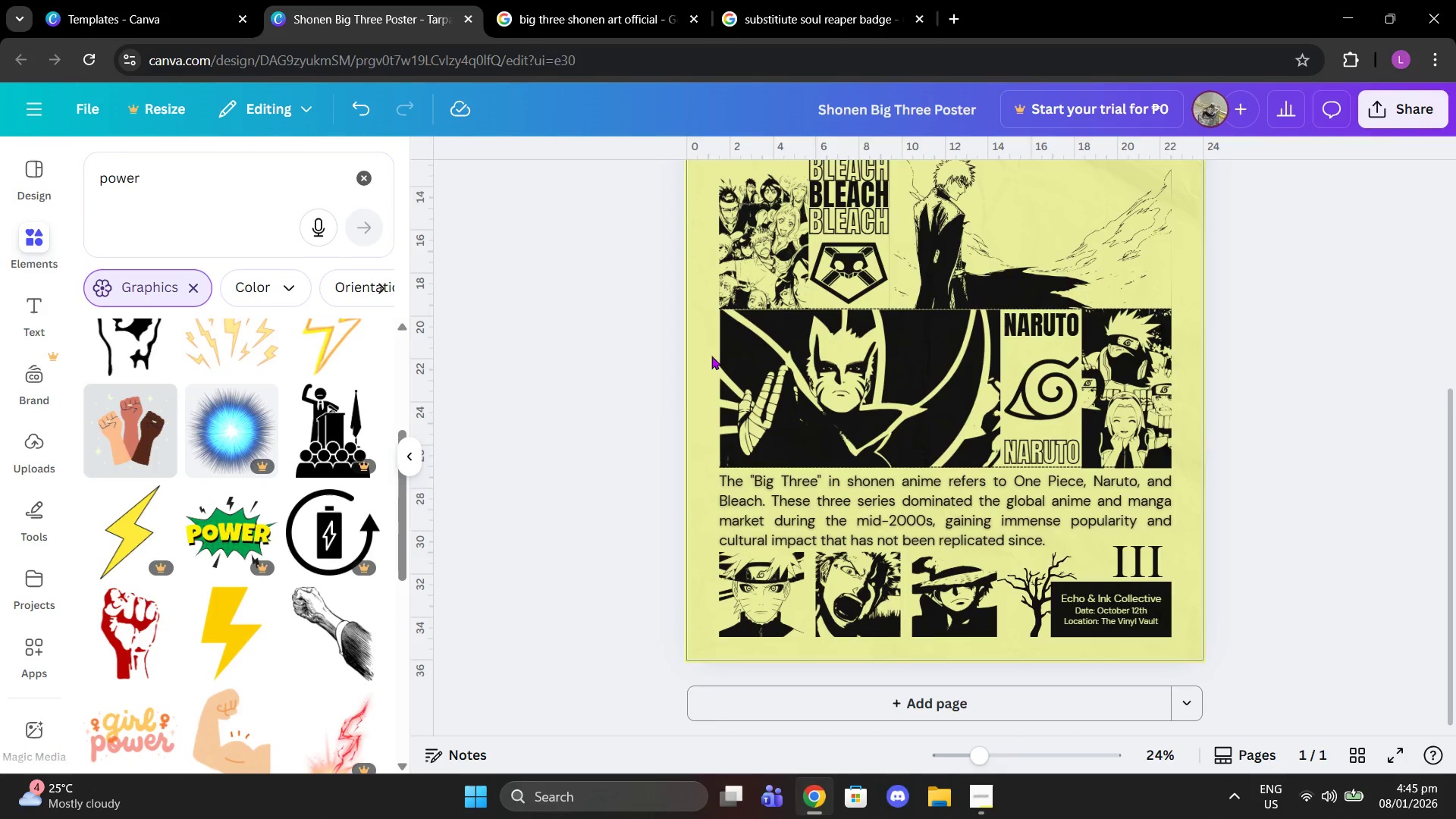 
scroll: coordinate [887, 349], scroll_direction: up, amount: 3.0
 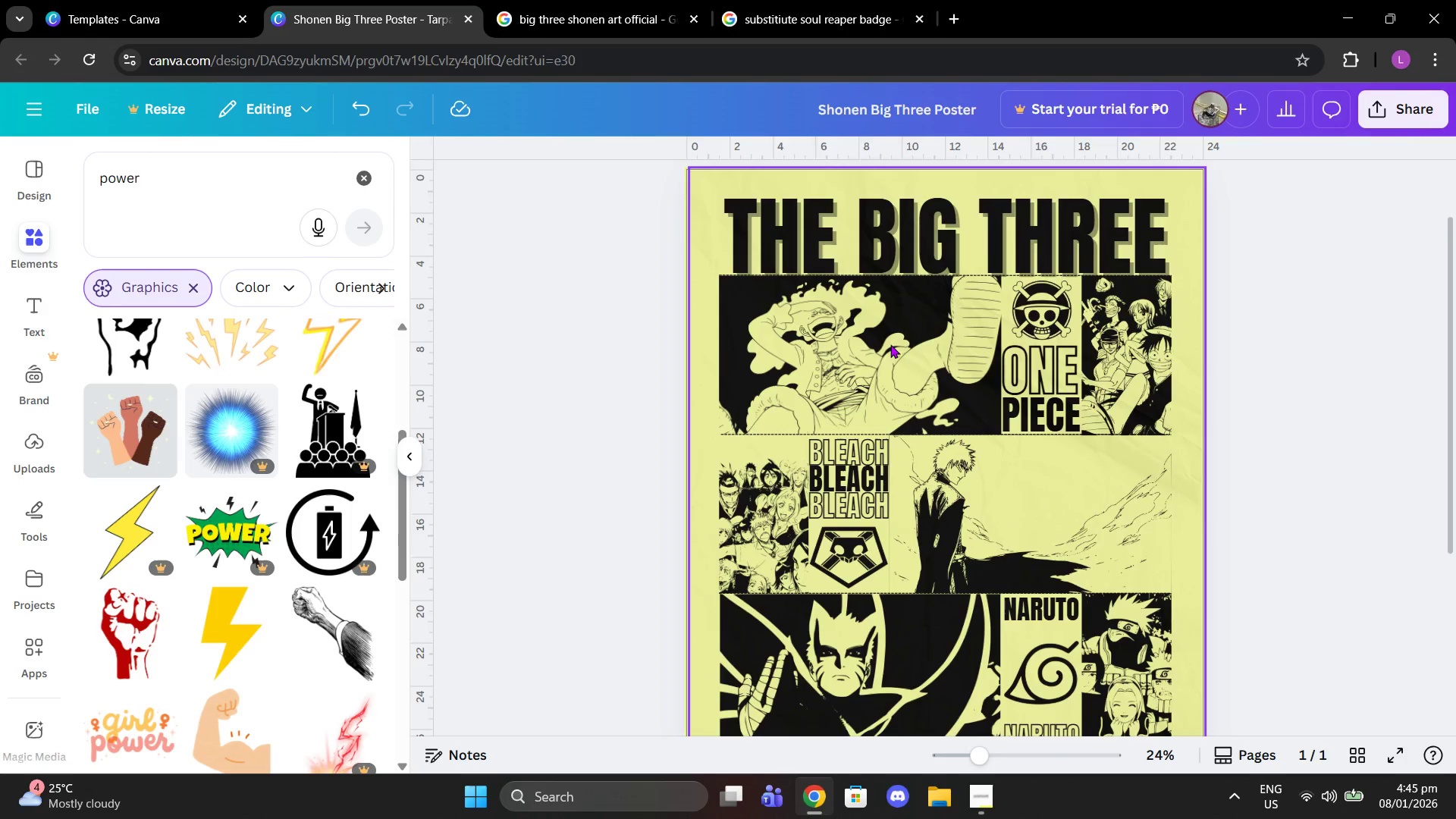 
scroll: coordinate [890, 344], scroll_direction: down, amount: 4.0
 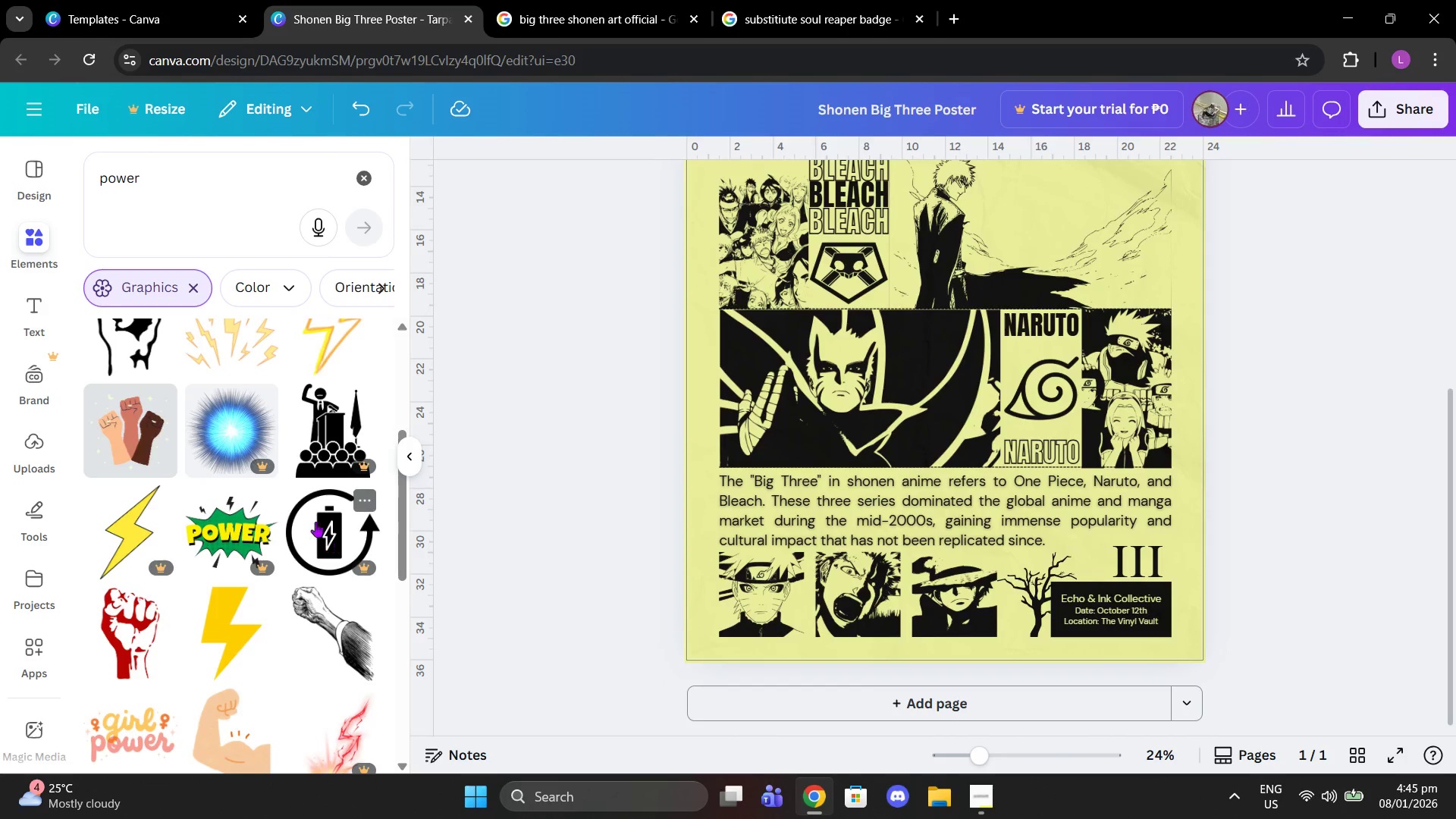 
scroll: coordinate [1057, 380], scroll_direction: up, amount: 6.0
 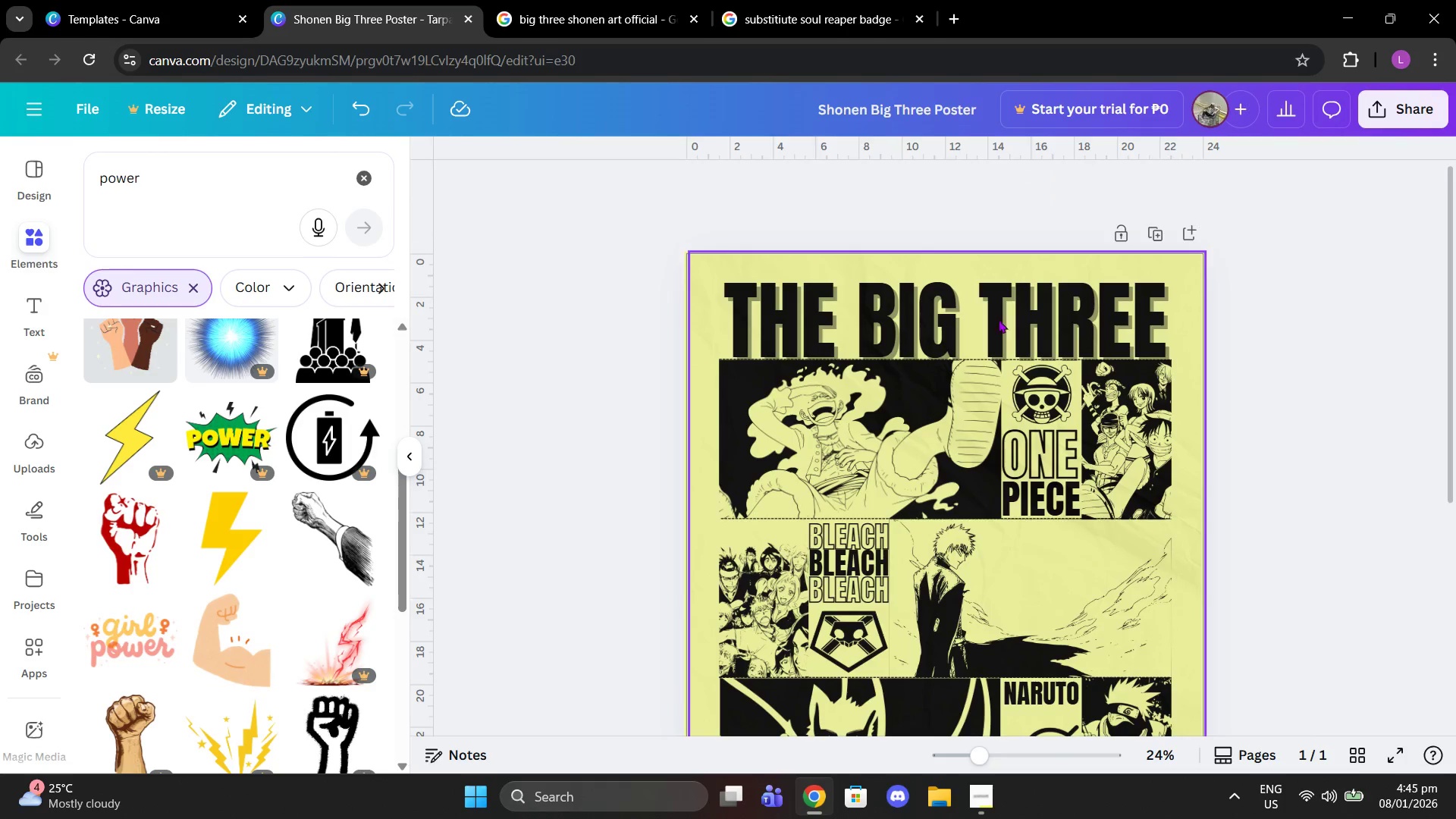 
left_click([995, 312])
 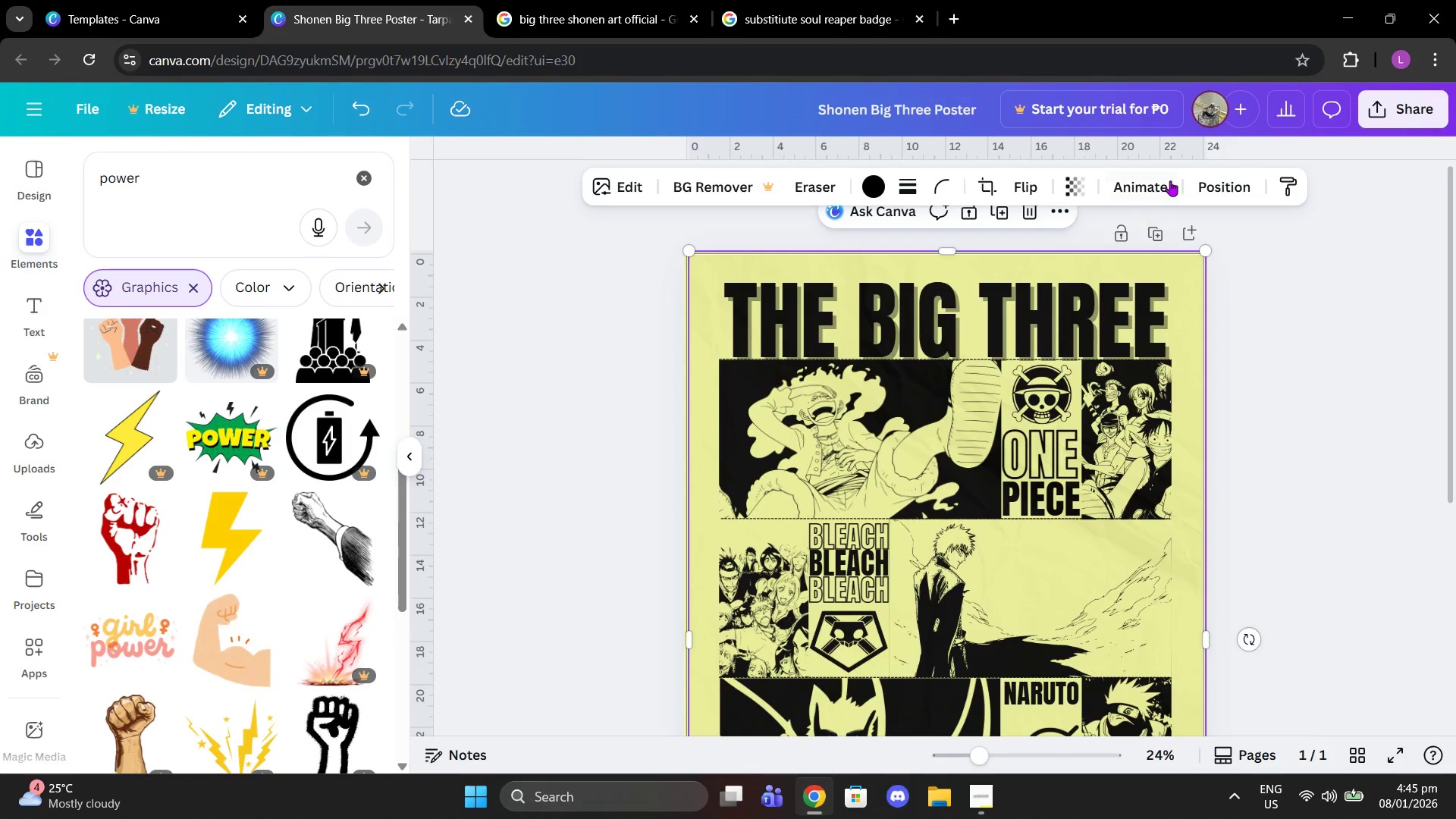 
left_click([1210, 188])
 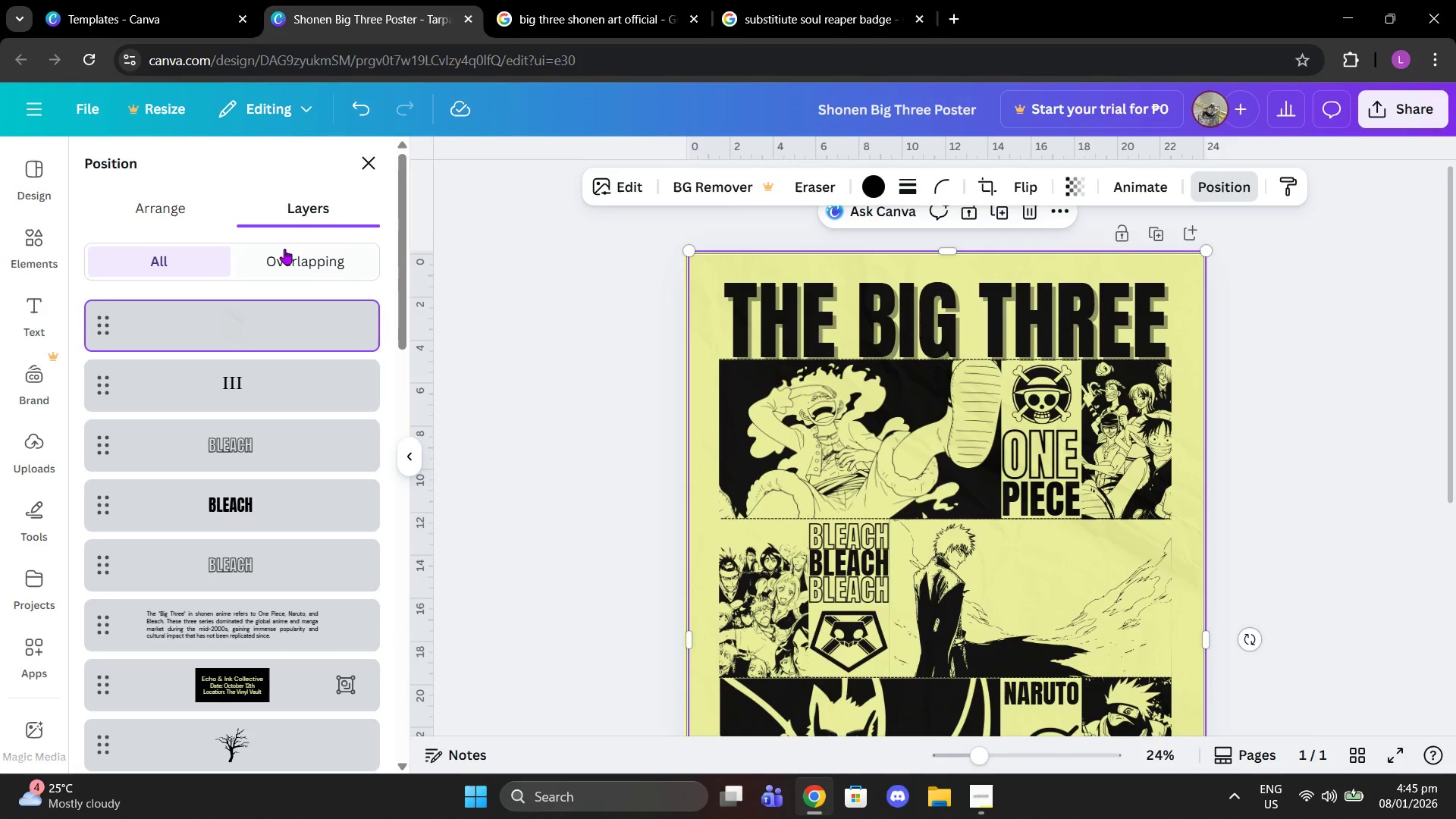 
left_click([201, 216])
 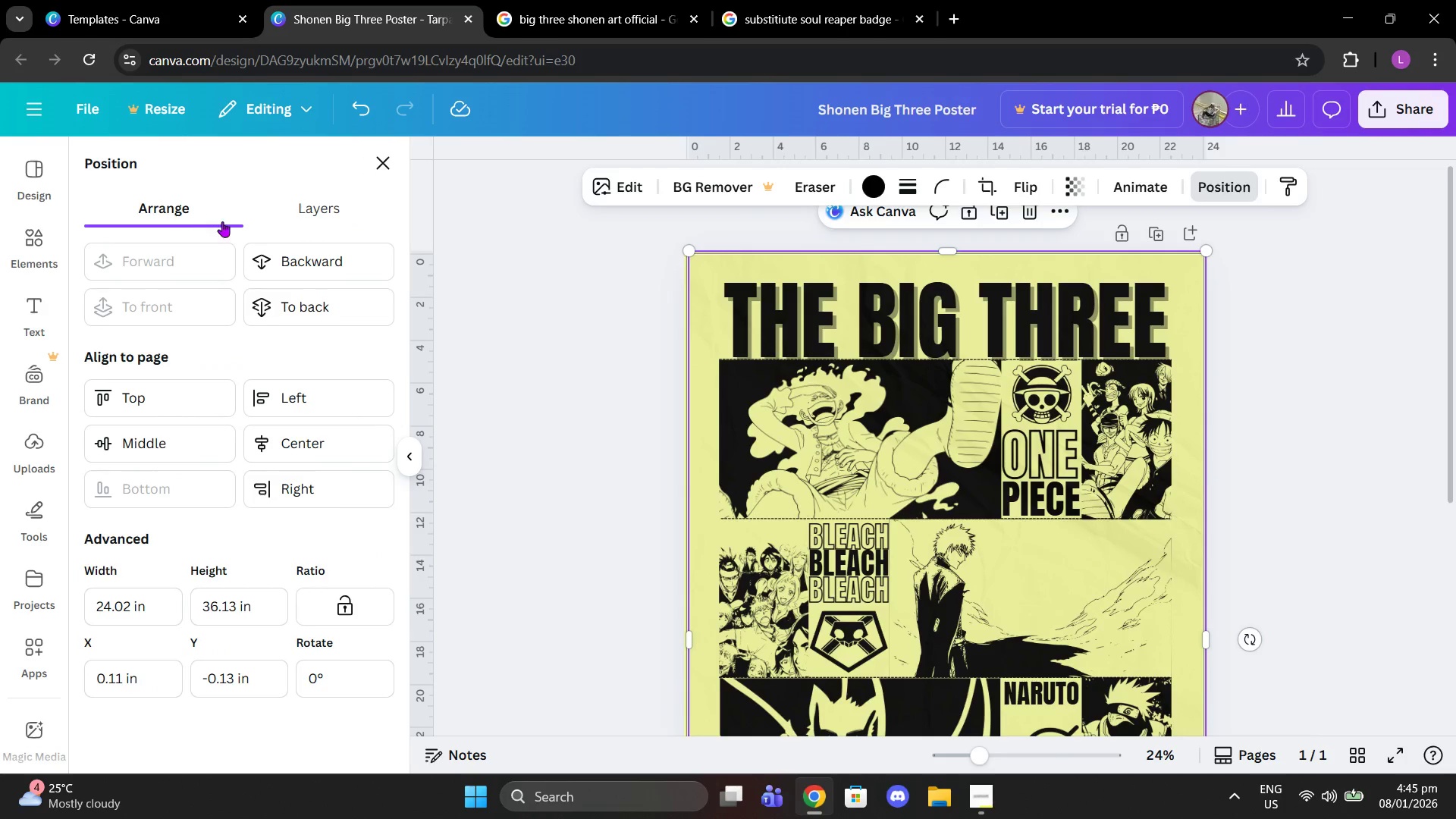 
left_click([280, 201])
 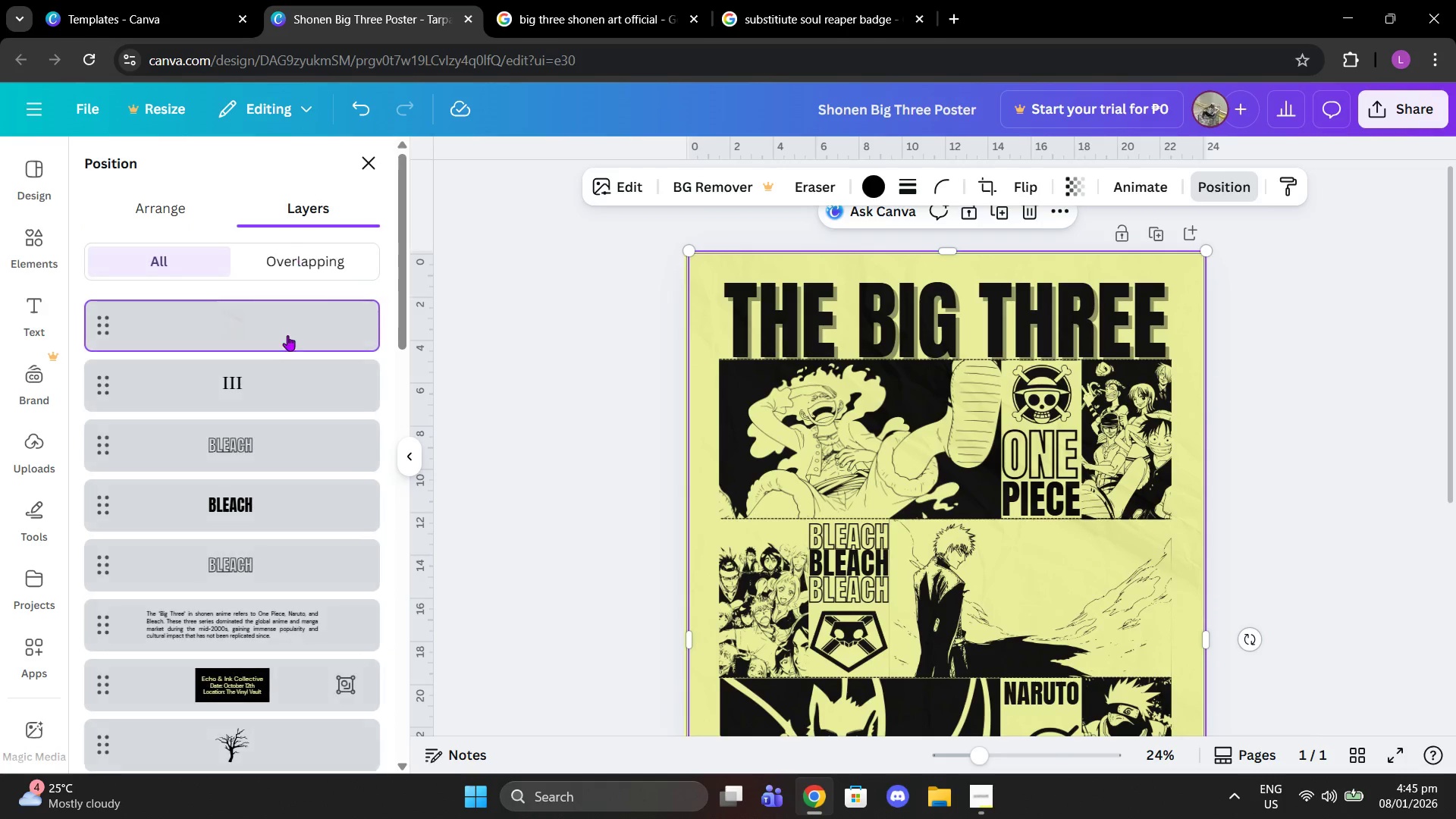 
scroll: coordinate [276, 544], scroll_direction: down, amount: 15.0
 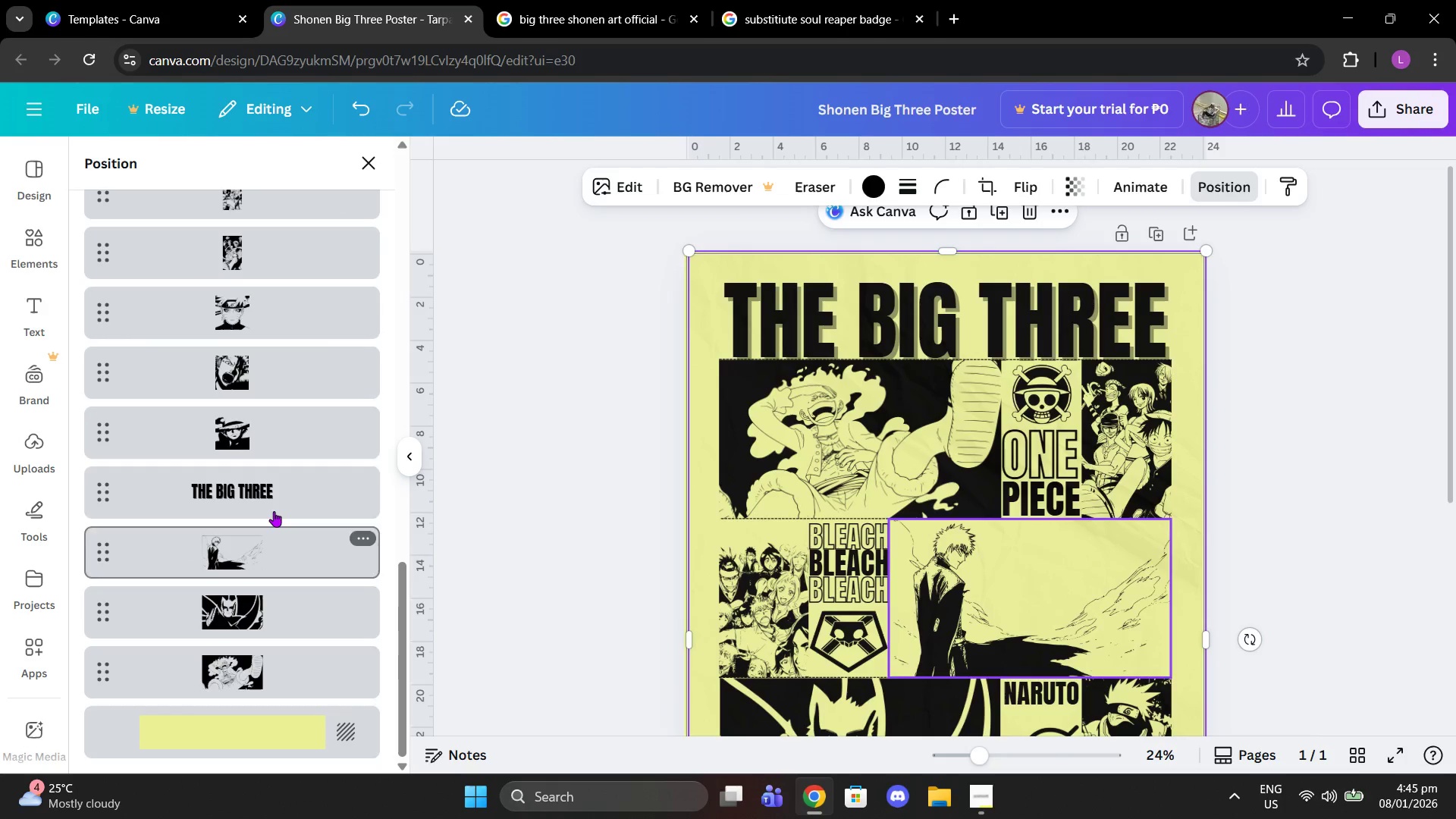 
left_click([274, 500])
 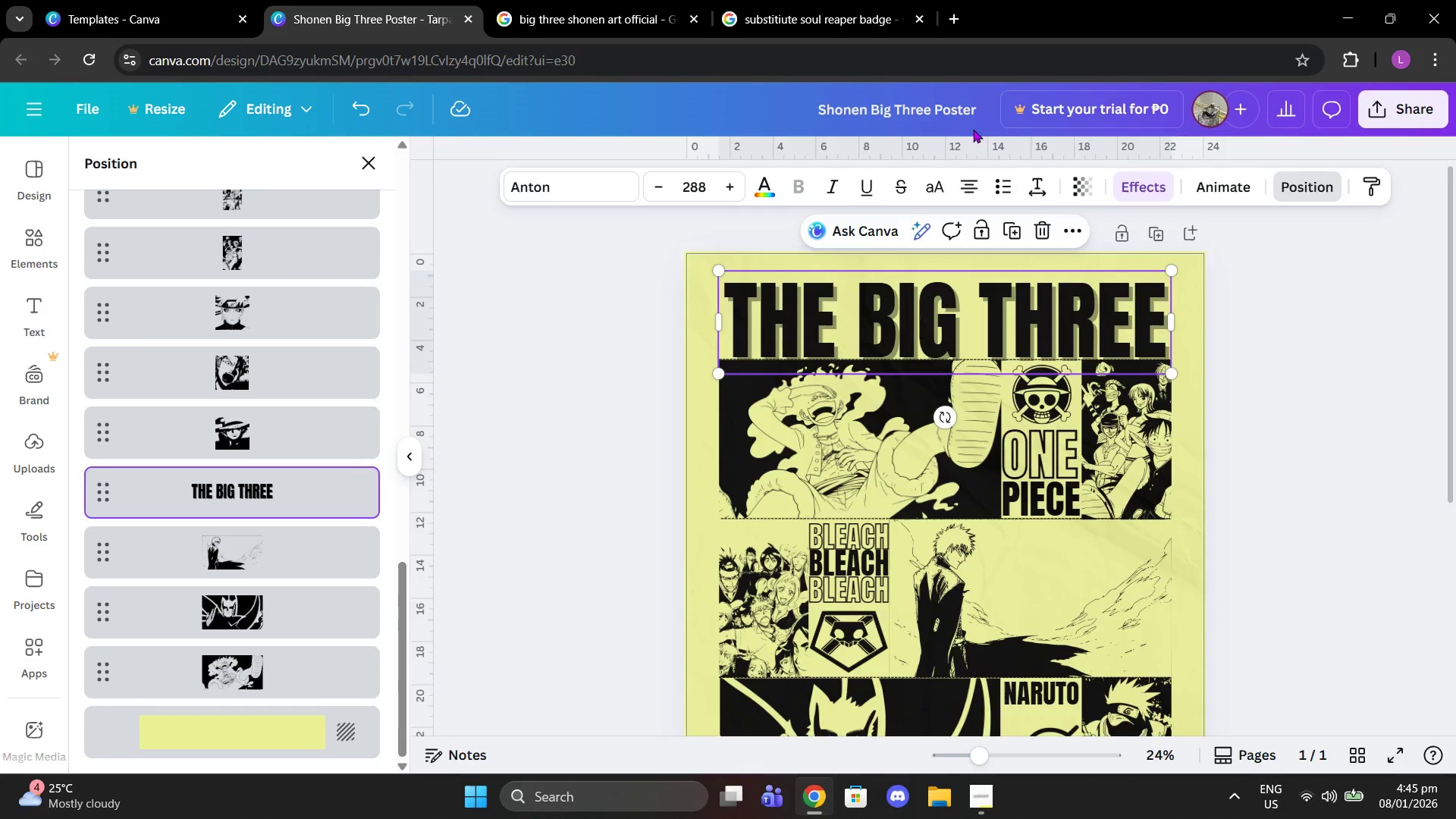 
scroll: coordinate [337, 381], scroll_direction: up, amount: 13.0
 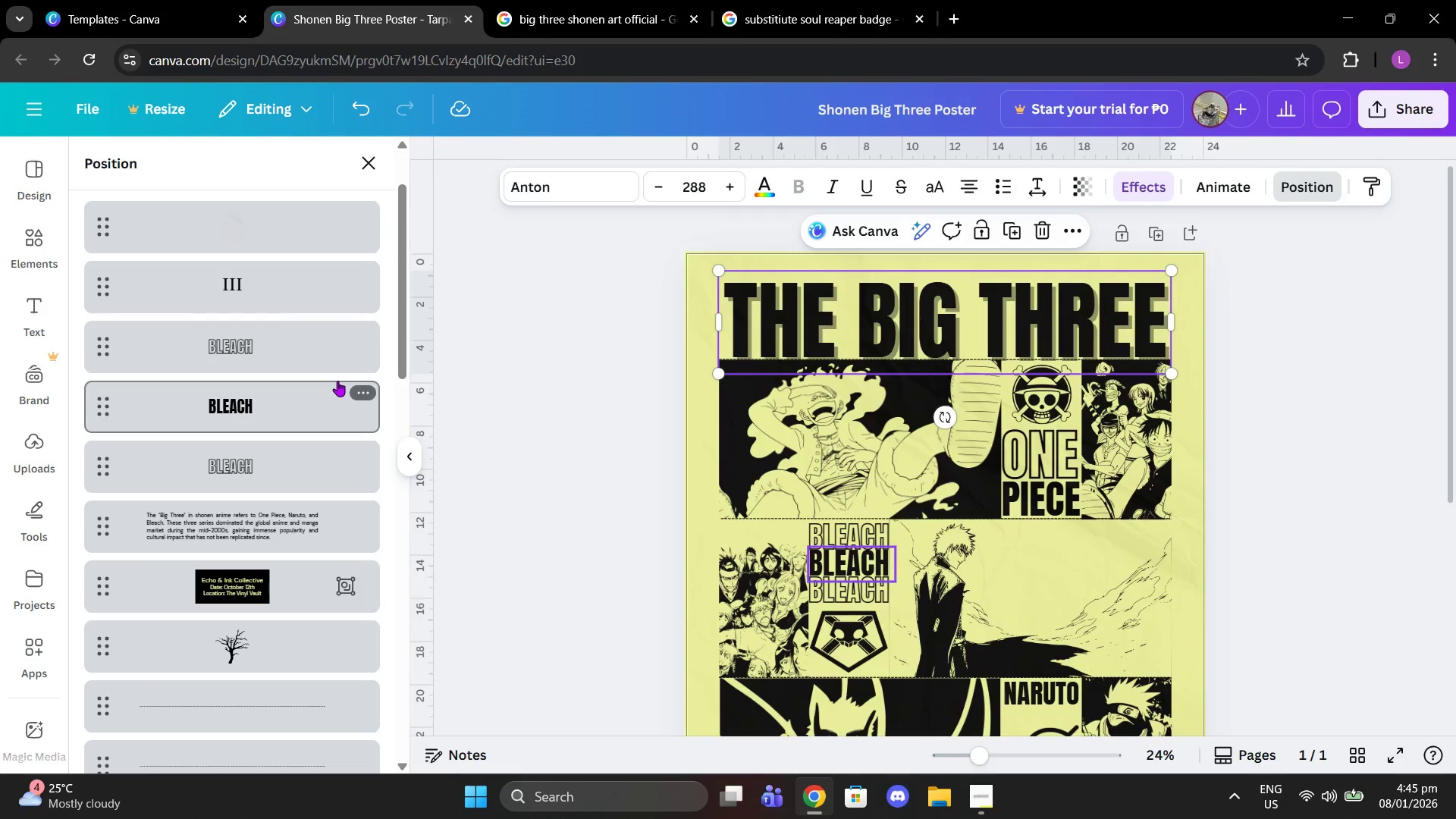 
scroll: coordinate [337, 389], scroll_direction: down, amount: 12.0
 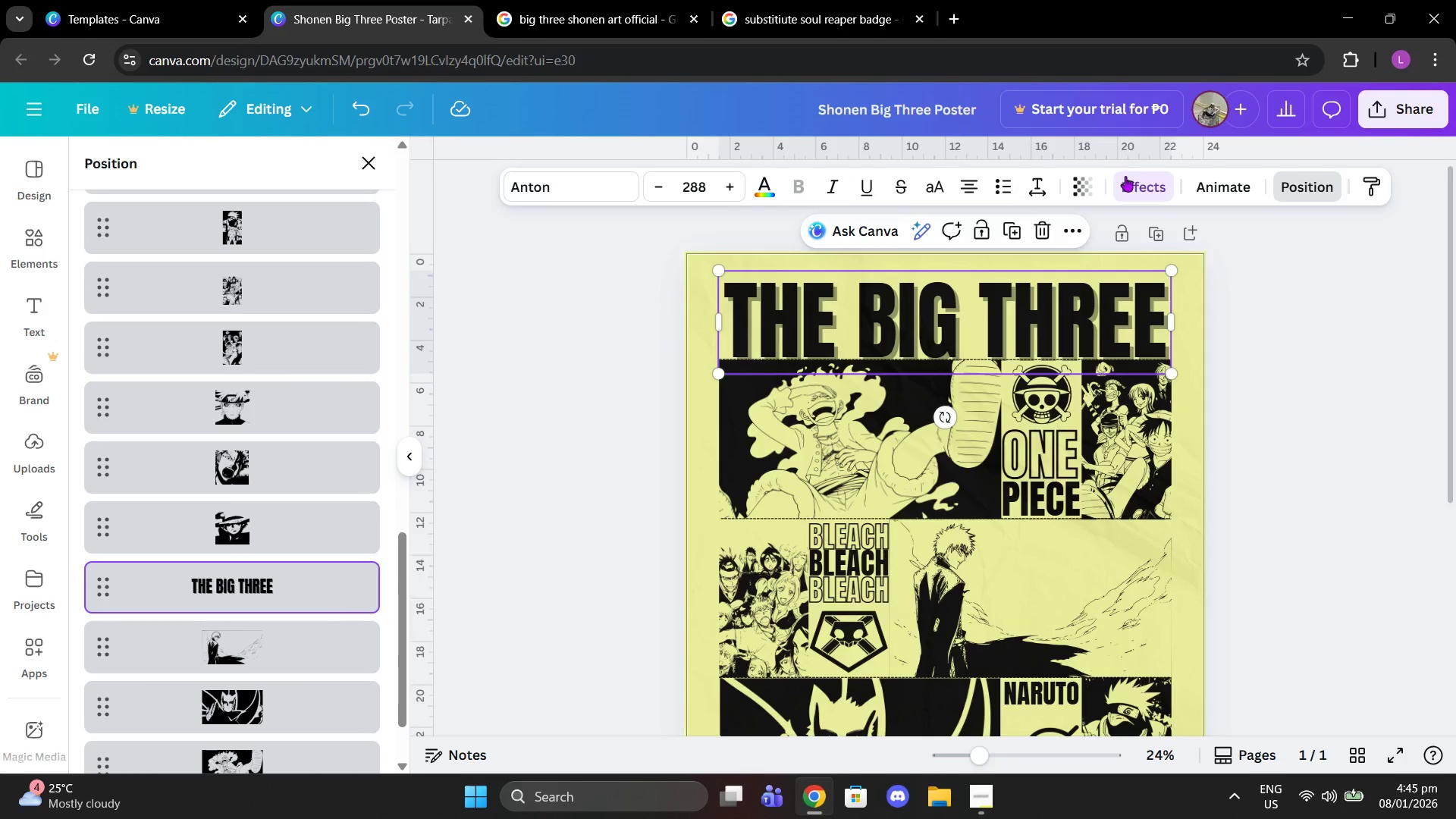 
left_click([1152, 196])
 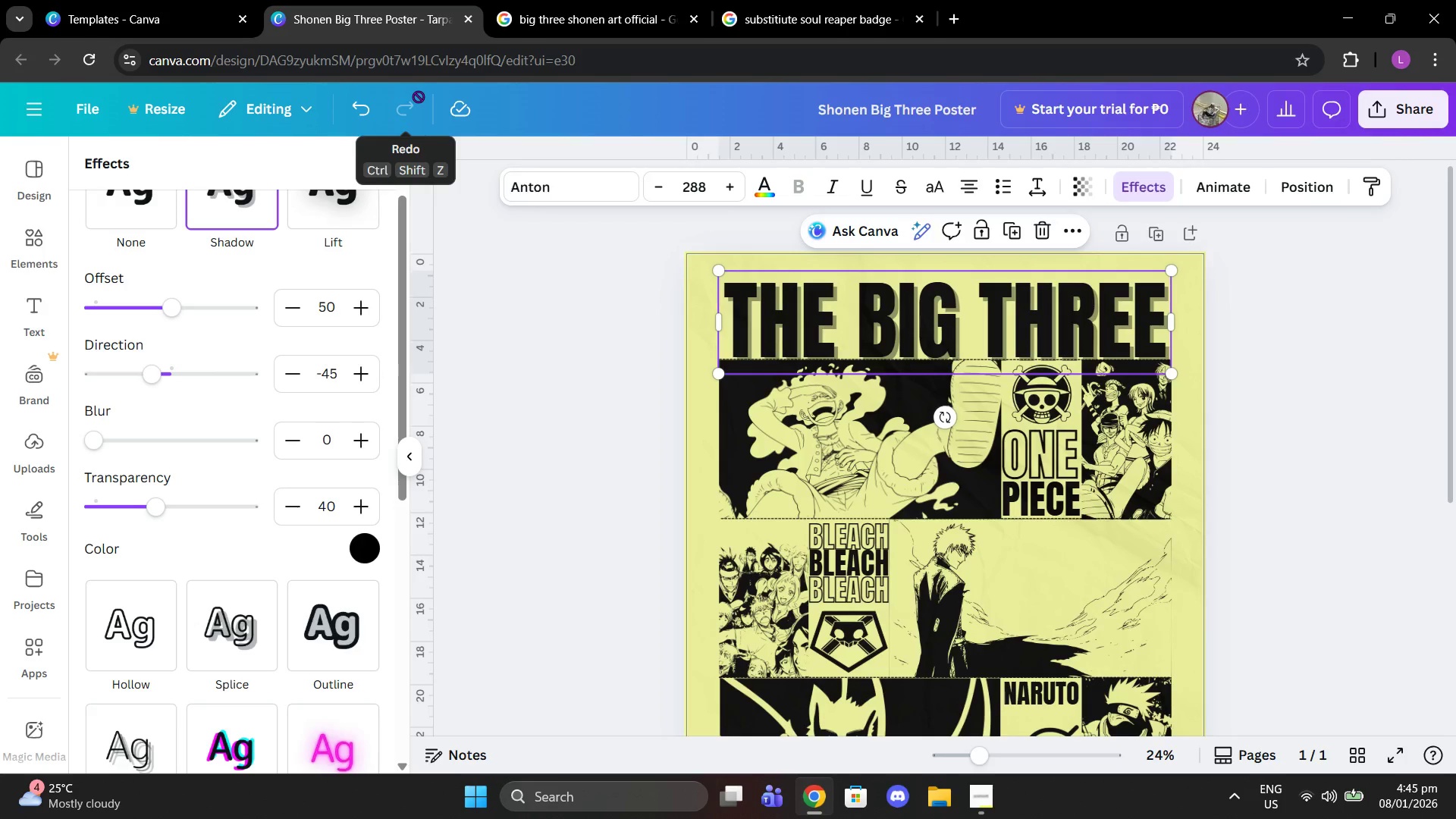 
wait(20.59)
 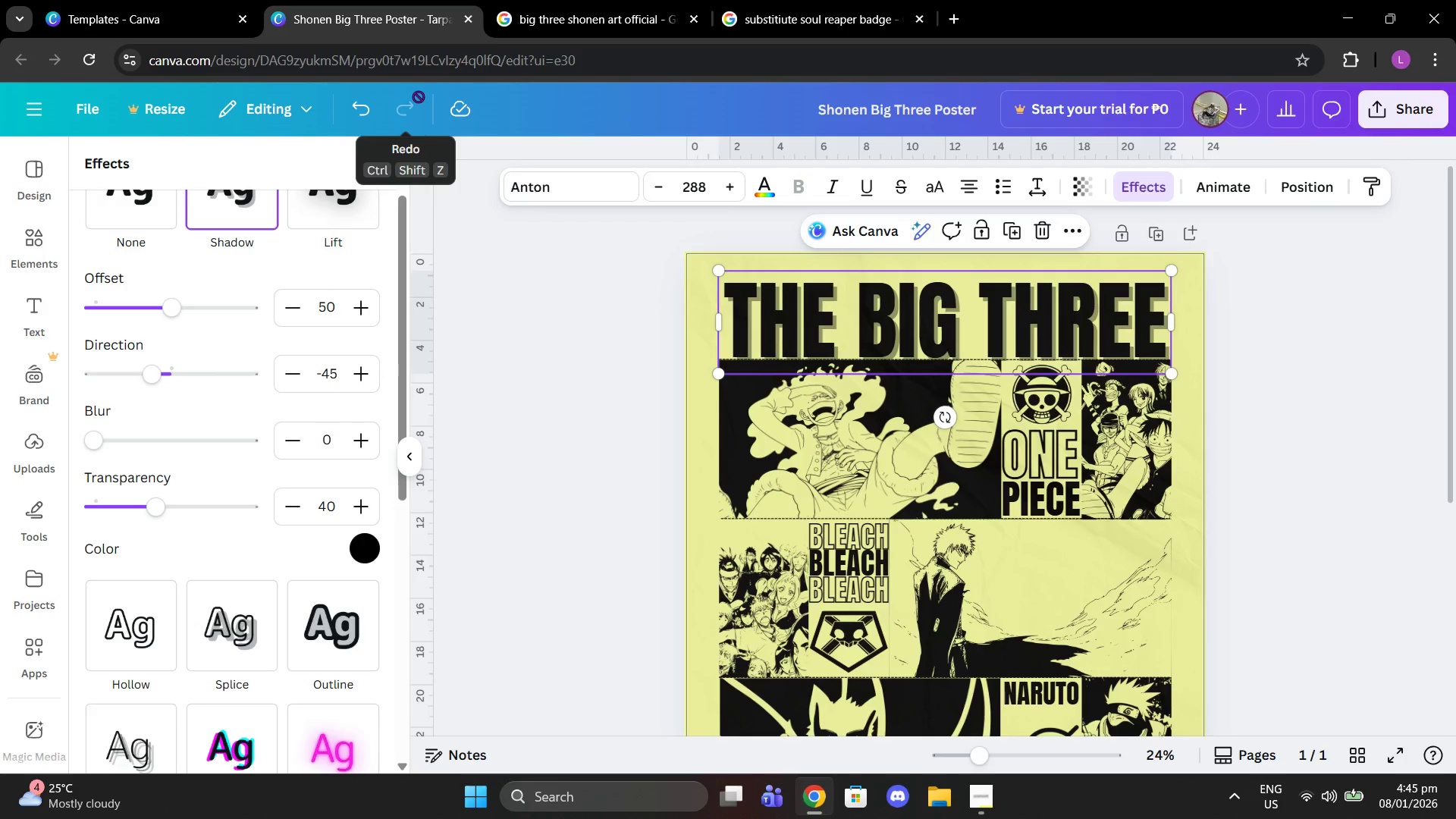 
scroll: coordinate [233, 447], scroll_direction: down, amount: 2.0
 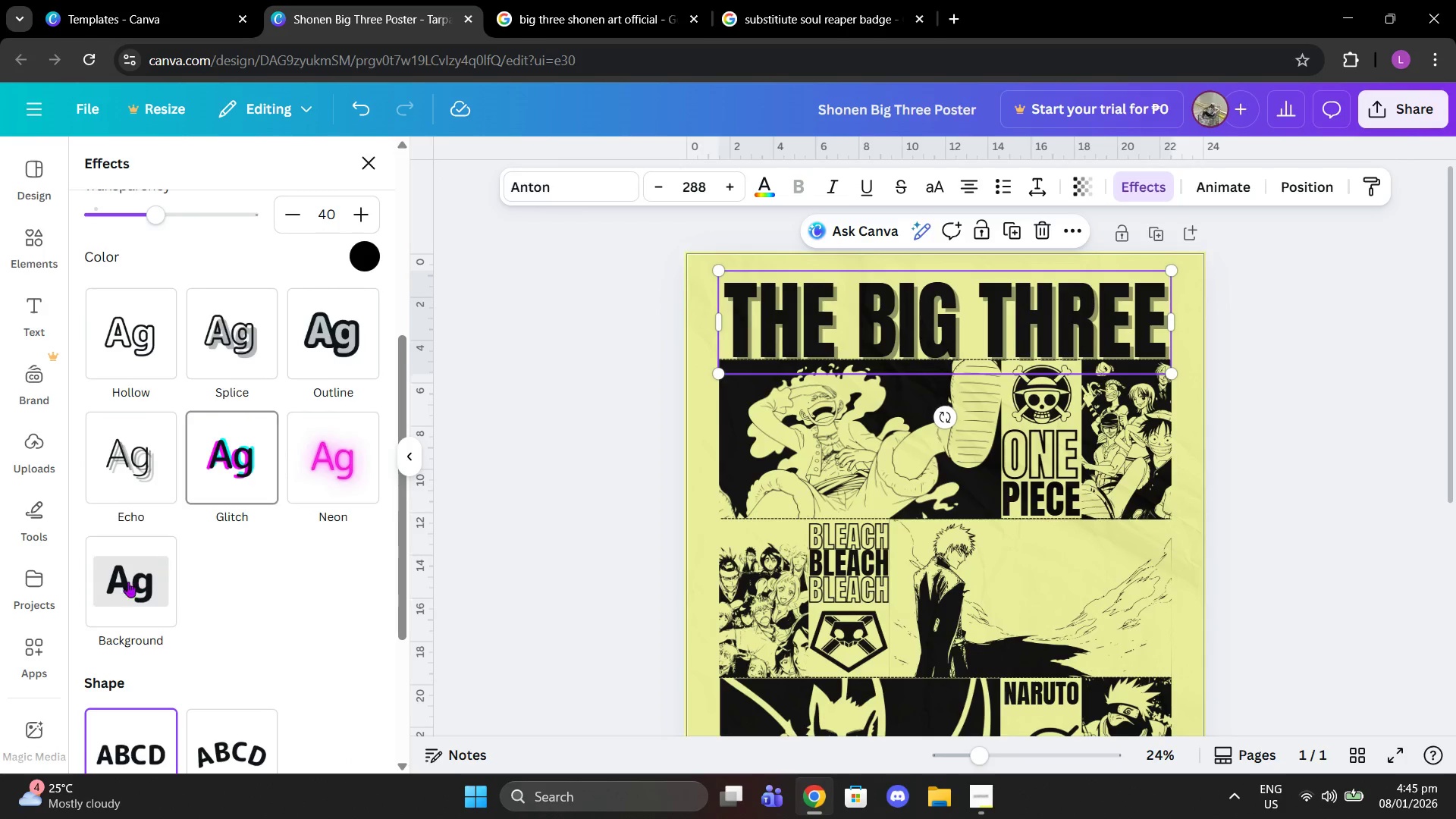 
left_click([119, 609])
 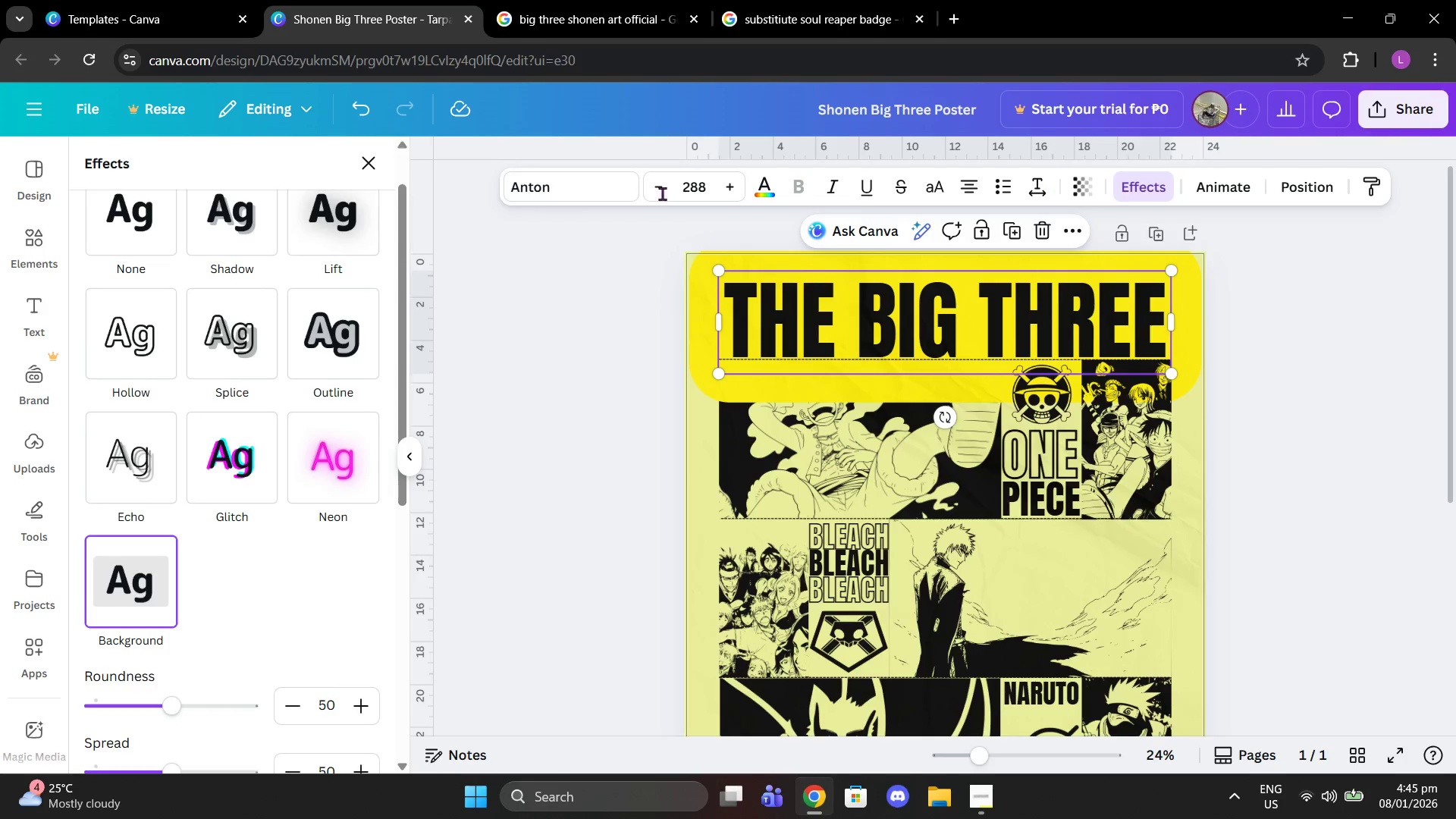 
scroll: coordinate [377, 622], scroll_direction: down, amount: 2.0
 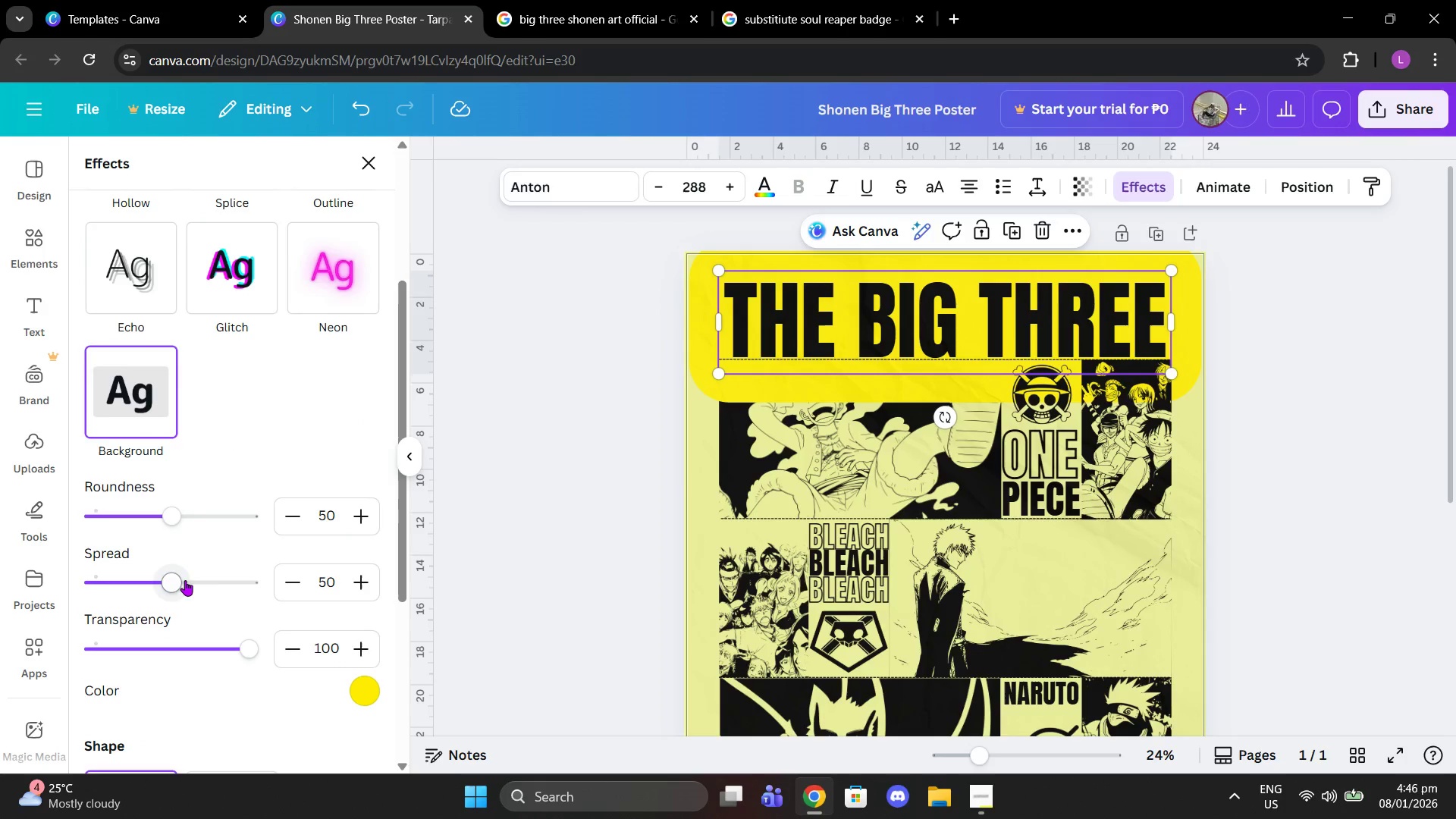 
left_click_drag(start_coordinate=[170, 582], to_coordinate=[102, 559])
 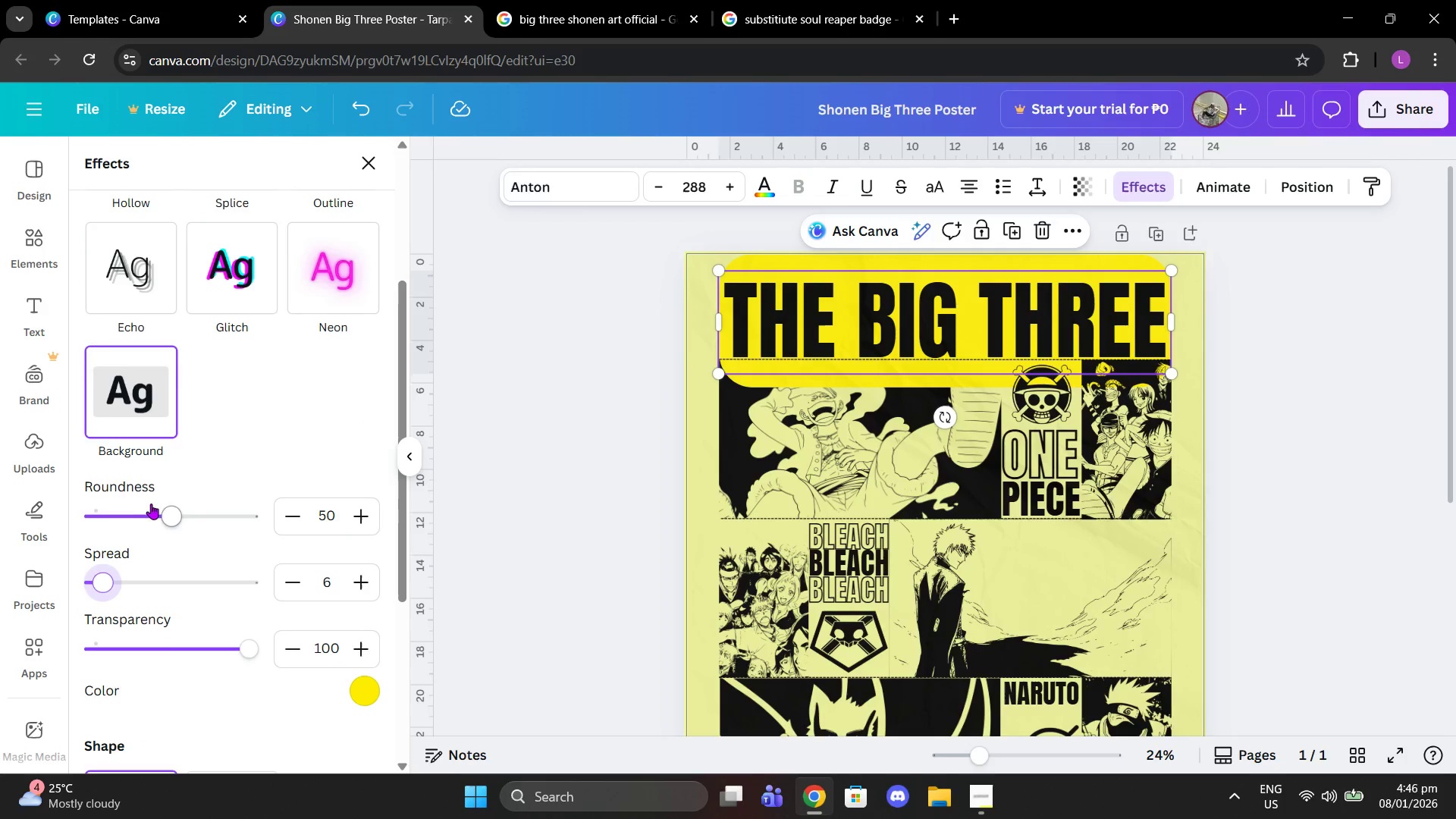 
left_click_drag(start_coordinate=[159, 519], to_coordinate=[80, 507])
 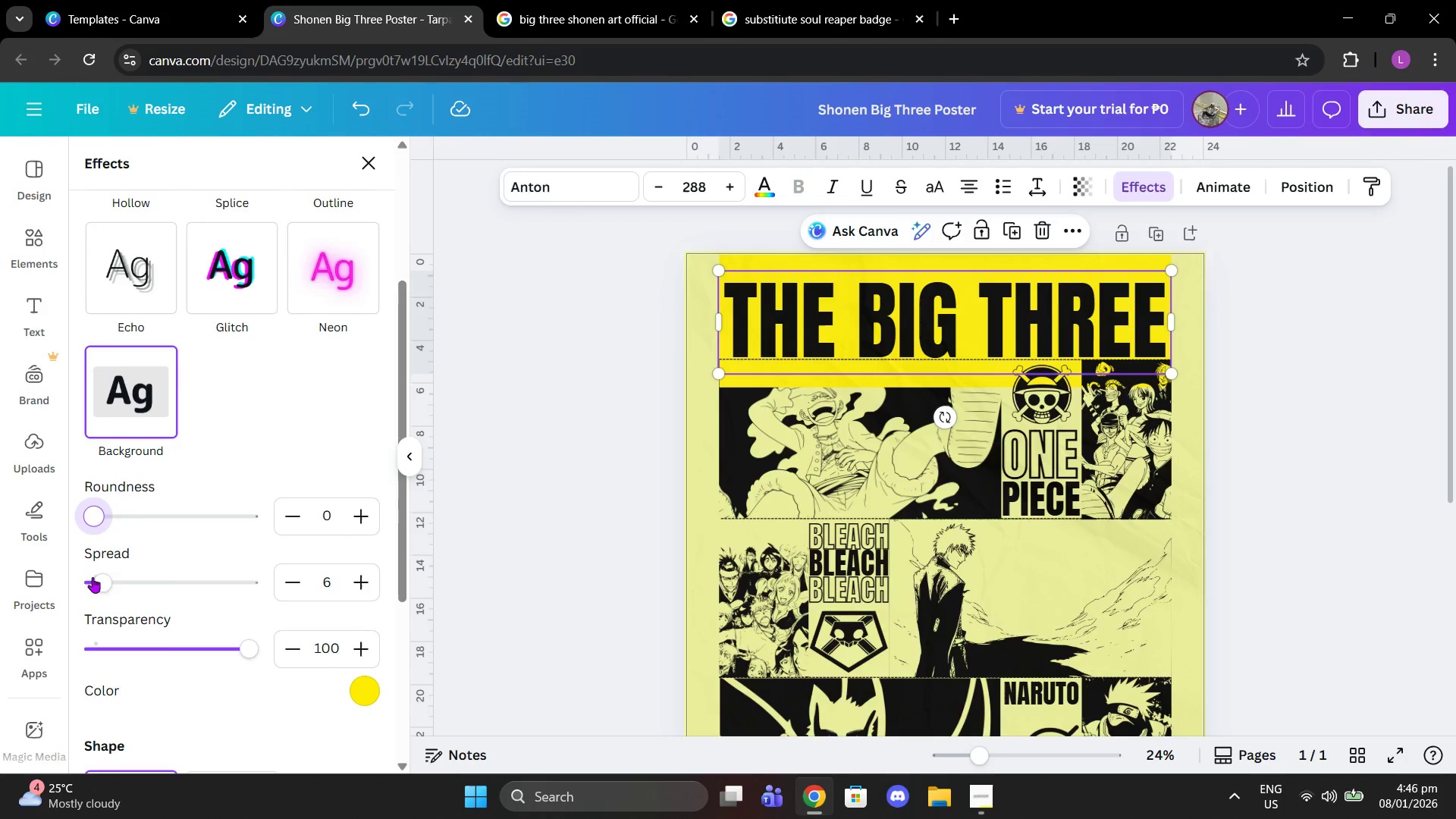 
left_click([352, 697])
 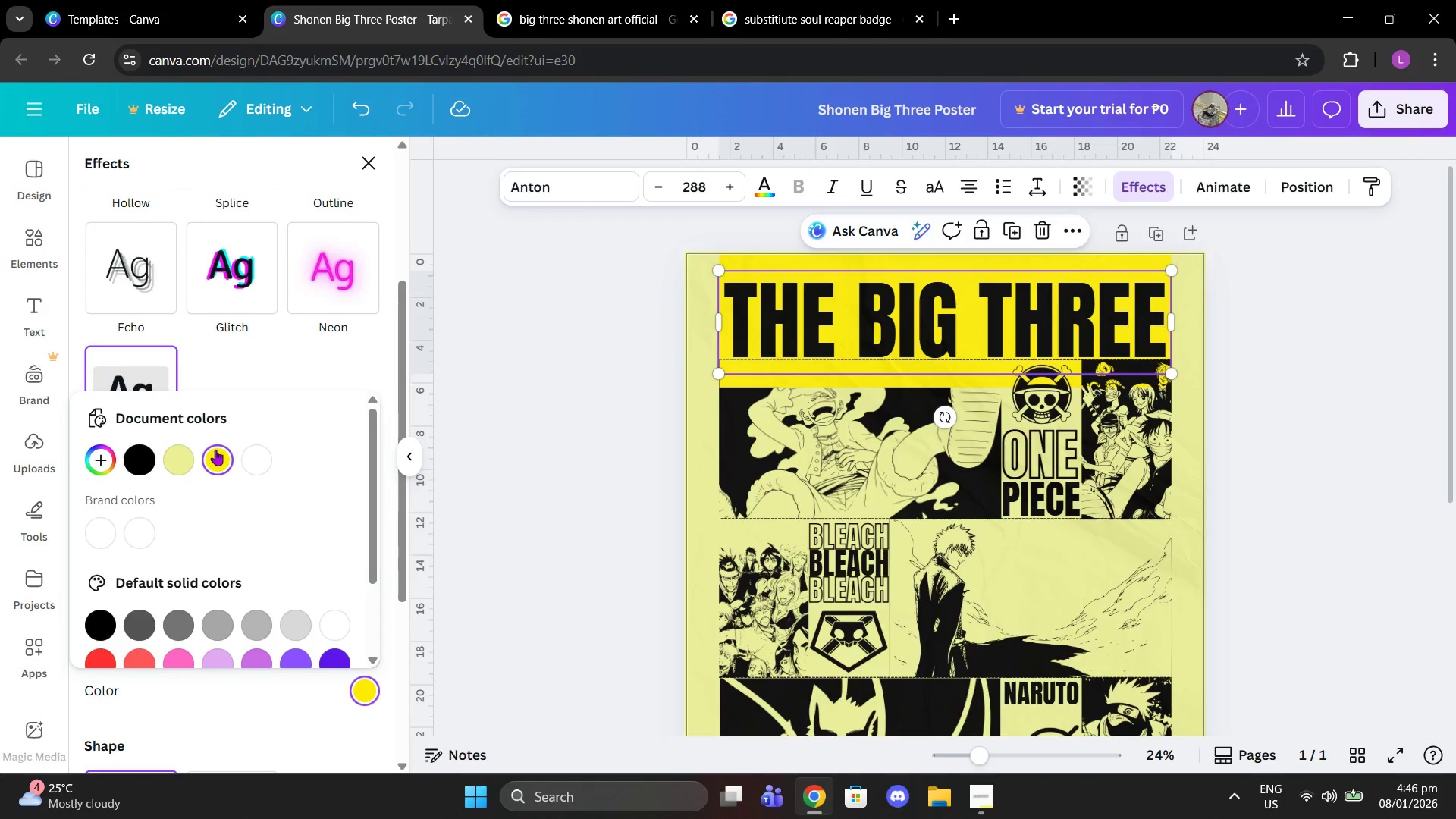 
left_click([128, 455])
 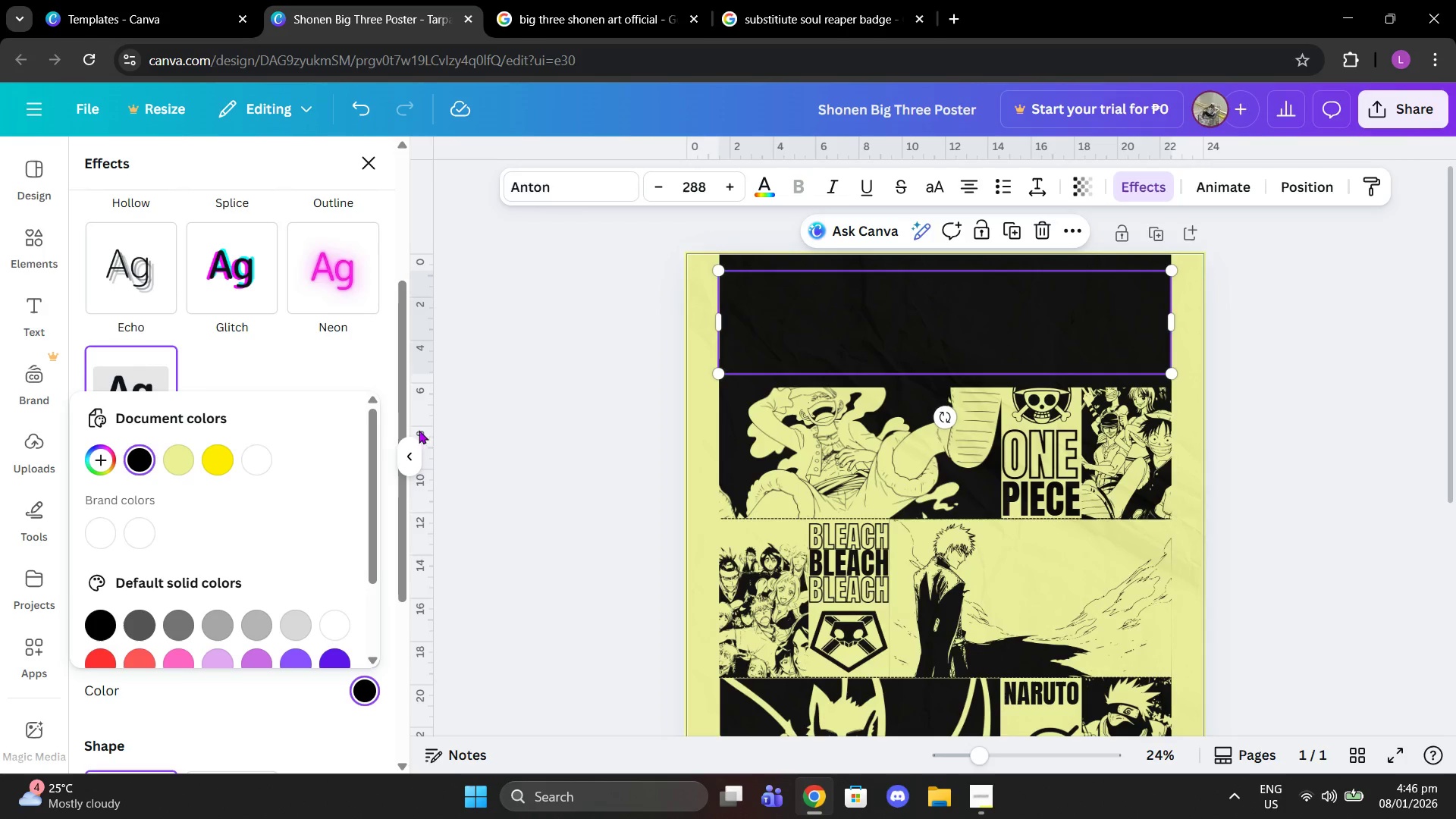 
left_click([510, 412])
 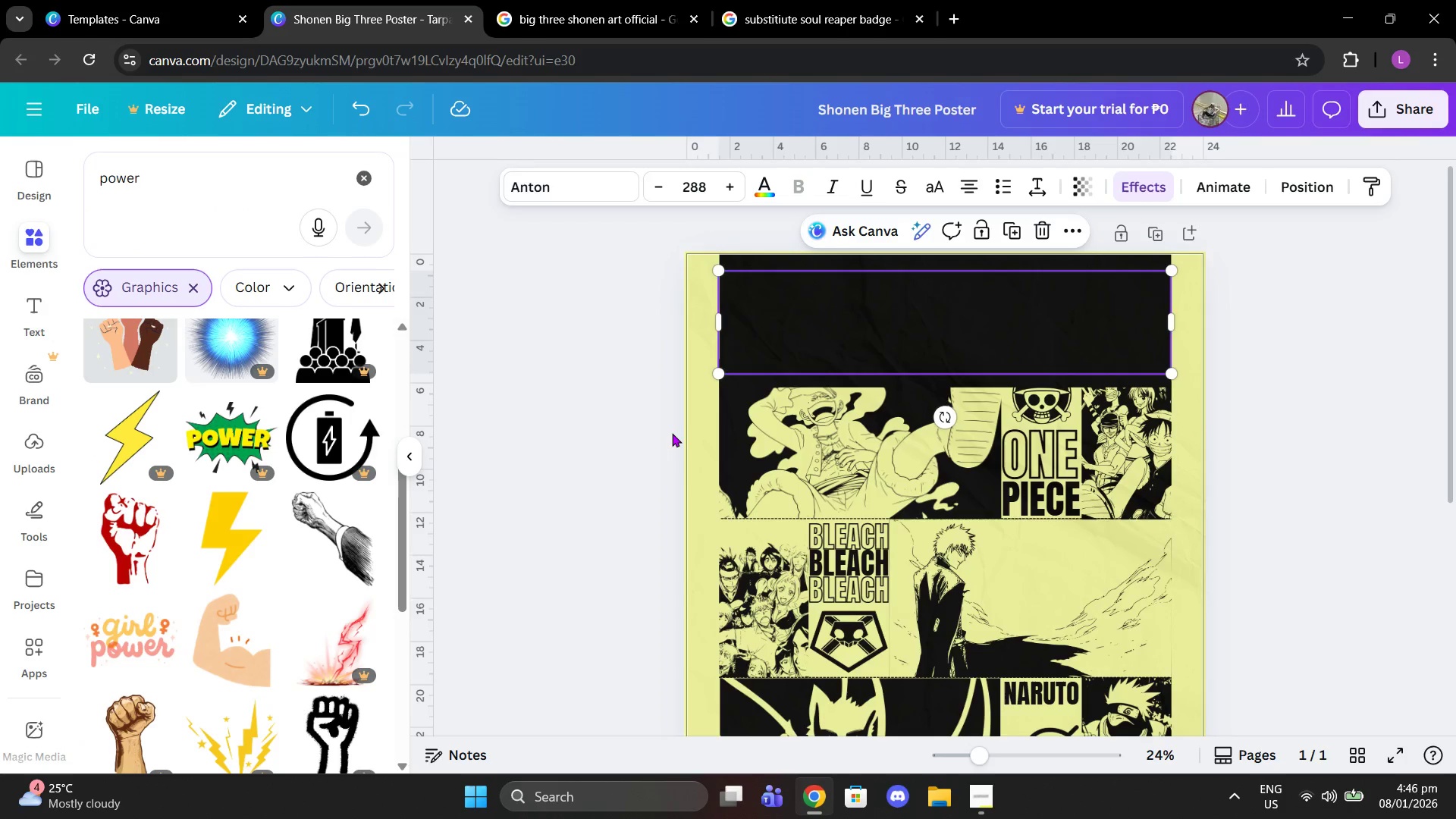 
key(Control+Z)
 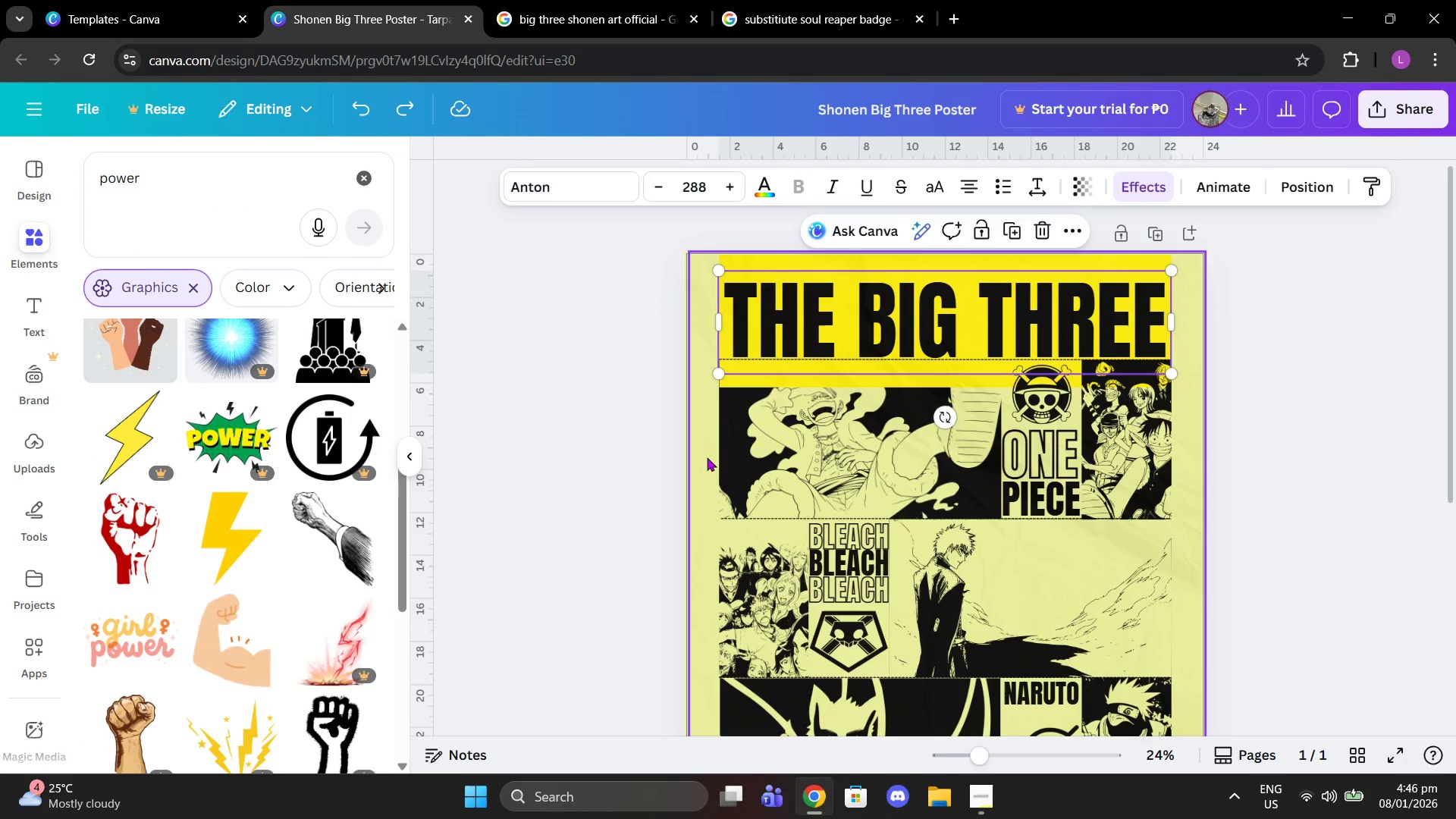 
key(Control+Z)
 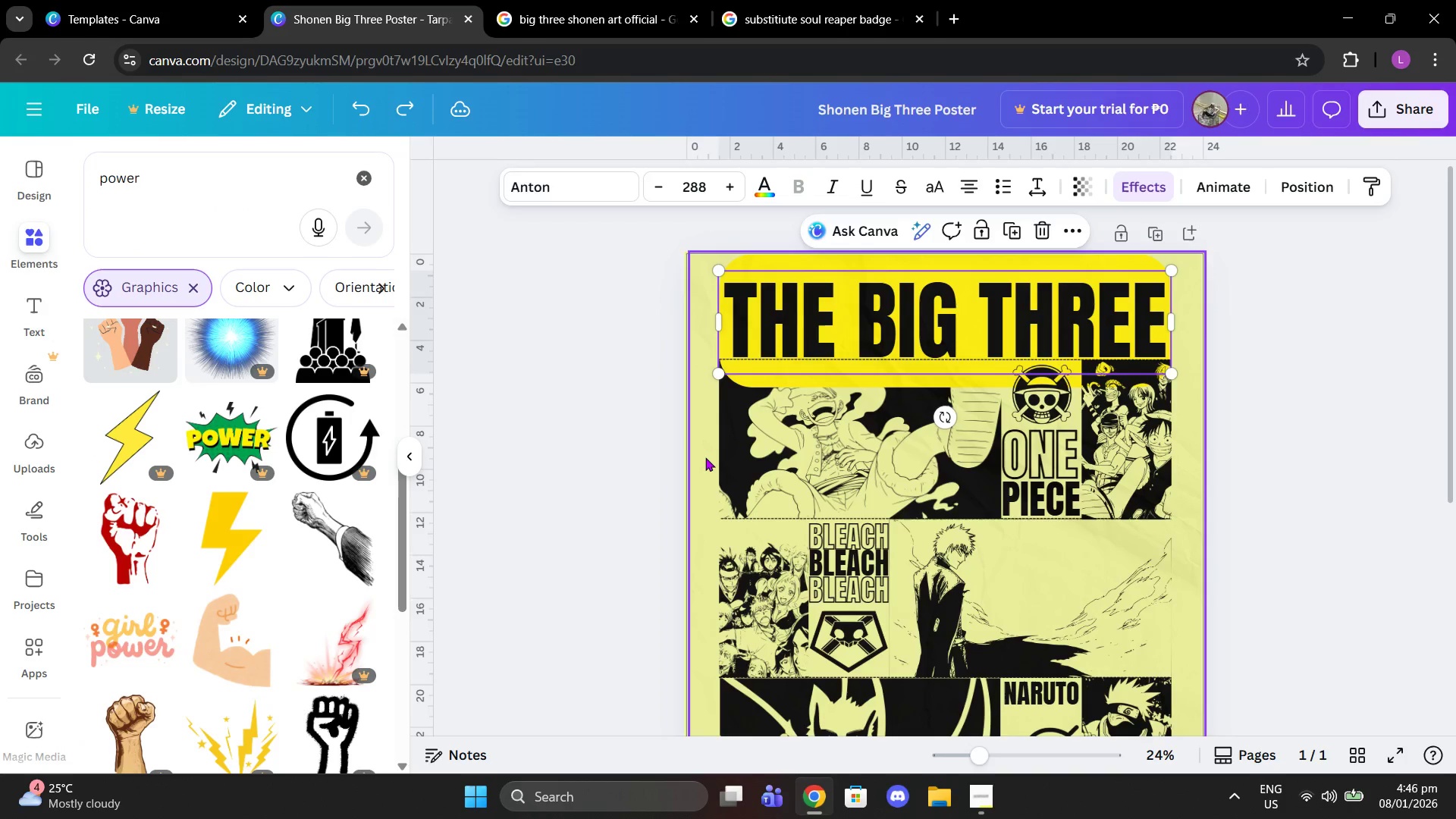 
key(Control+Z)
 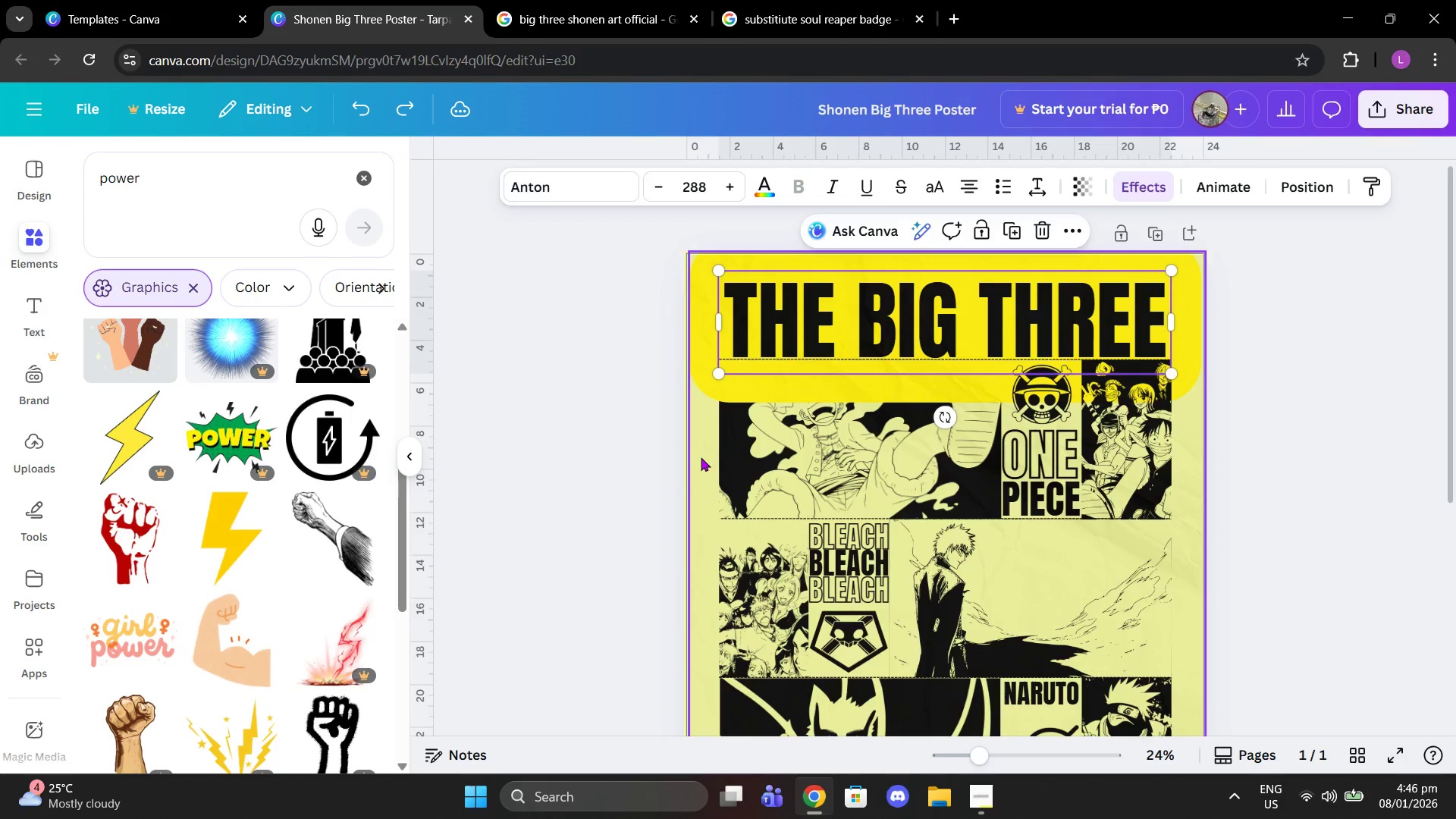 
key(Control+Z)
 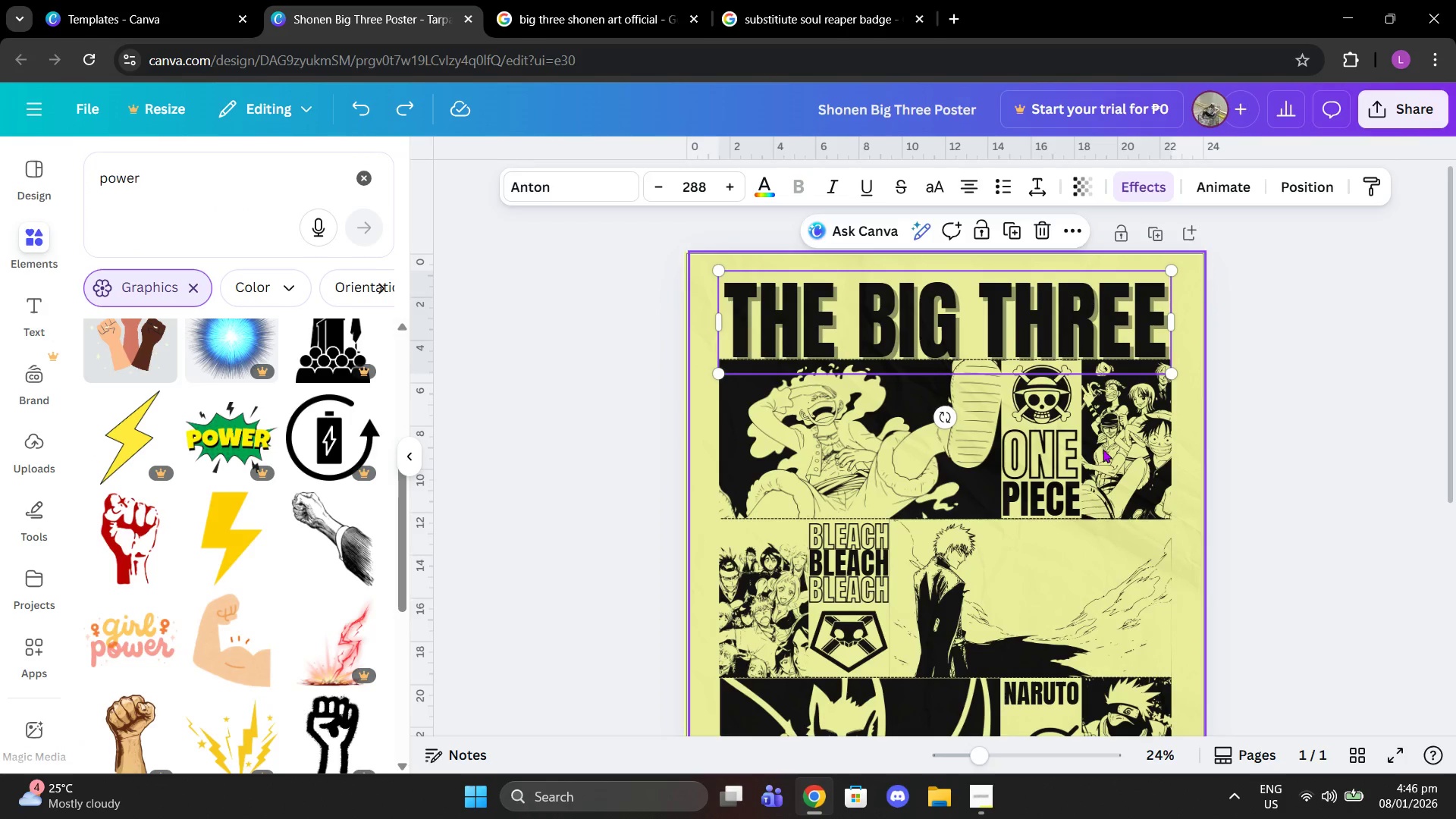 
left_click([1391, 442])
 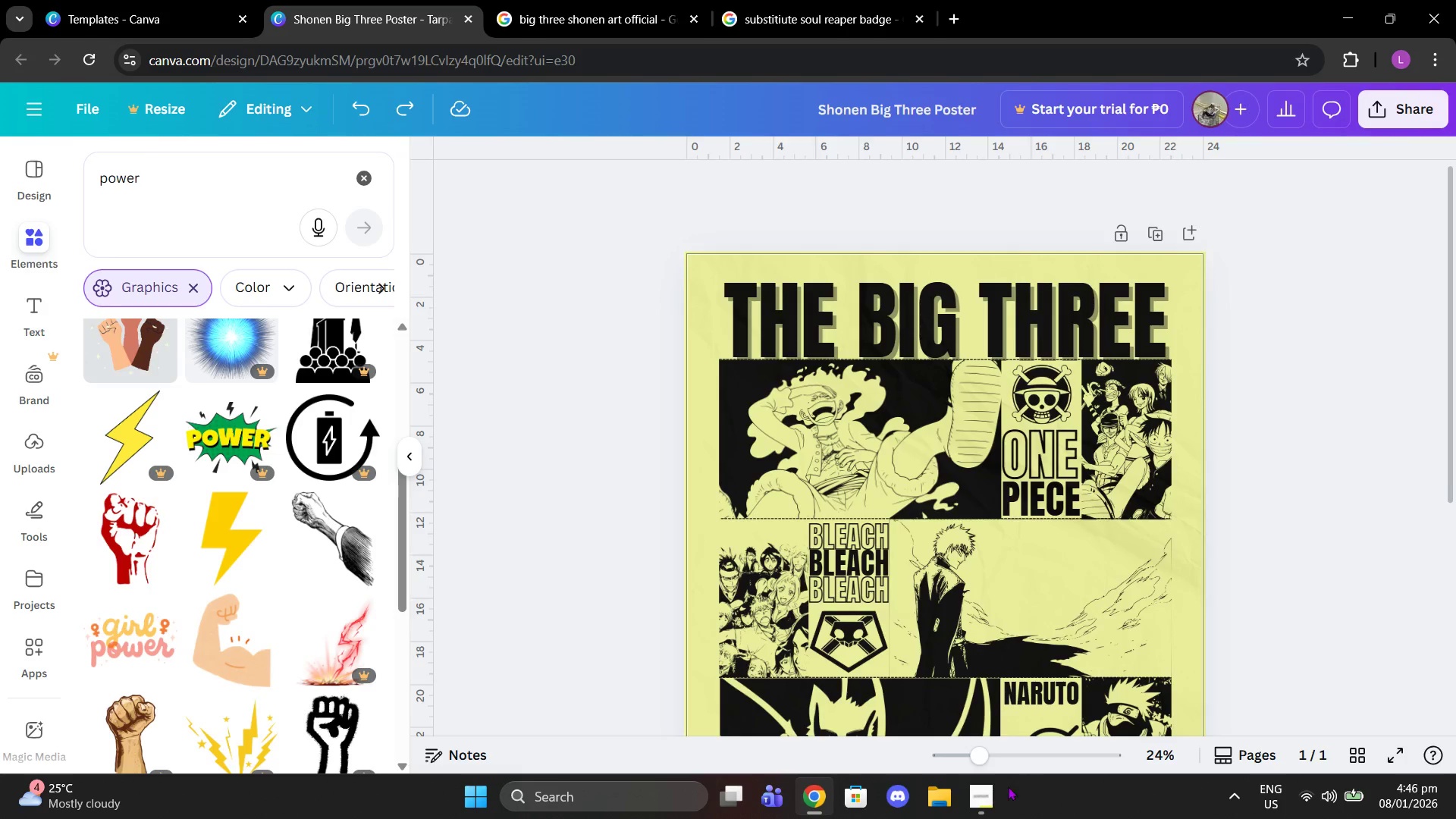 
left_click([990, 795])